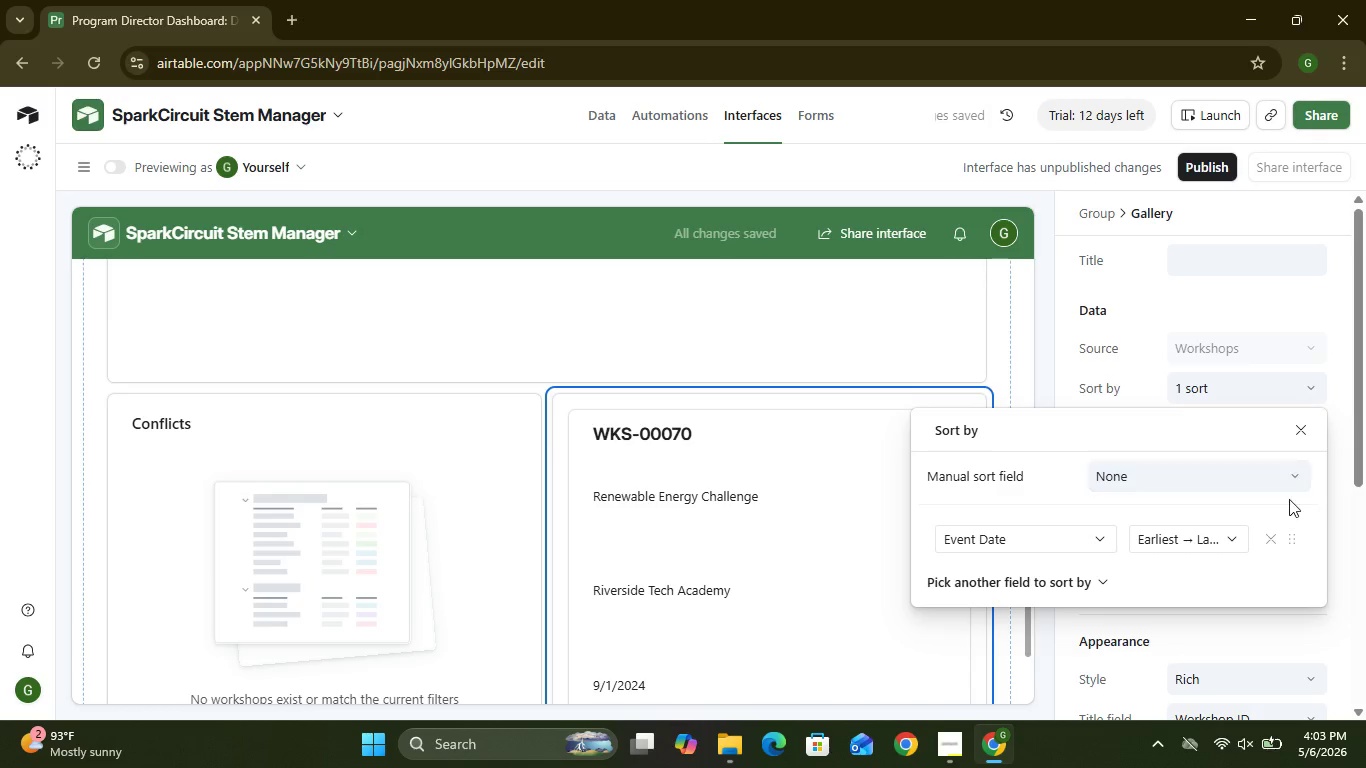 
wait(6.44)
 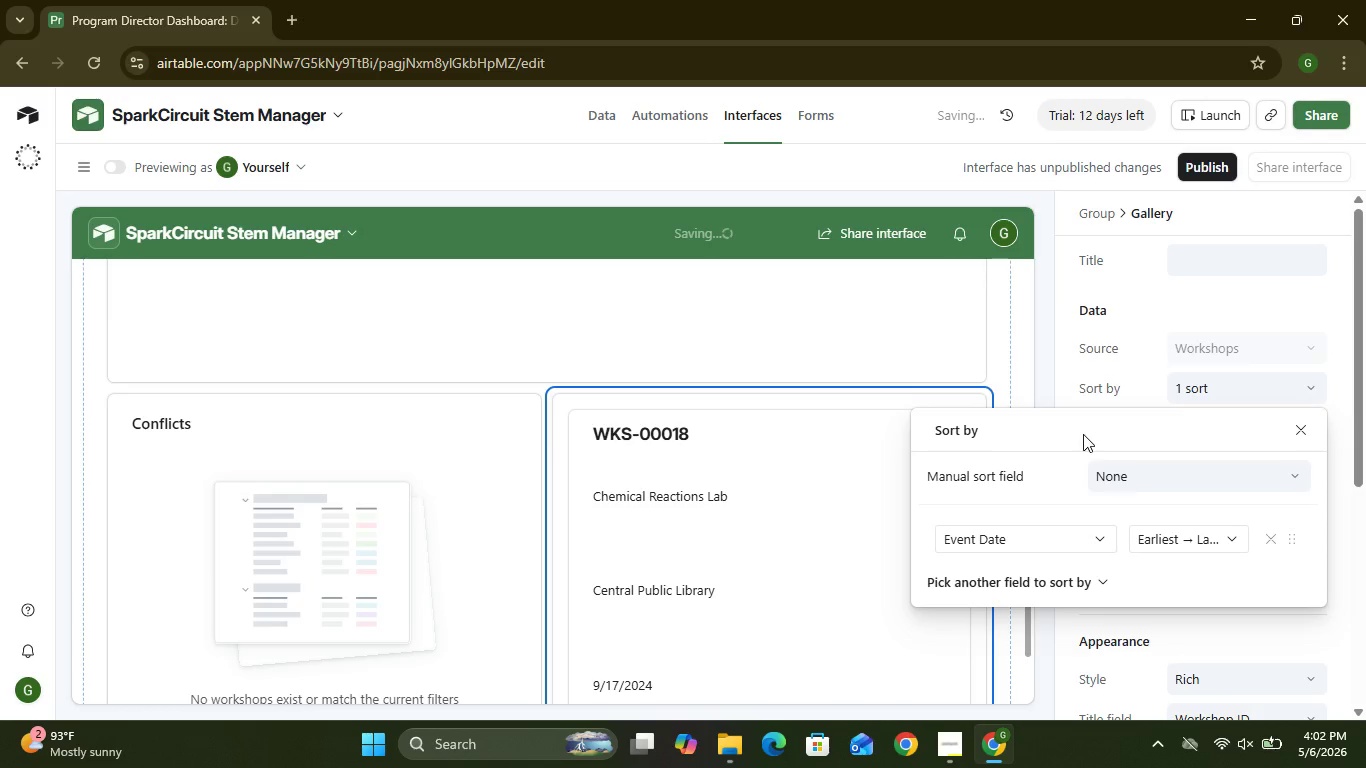 
left_click([1296, 425])
 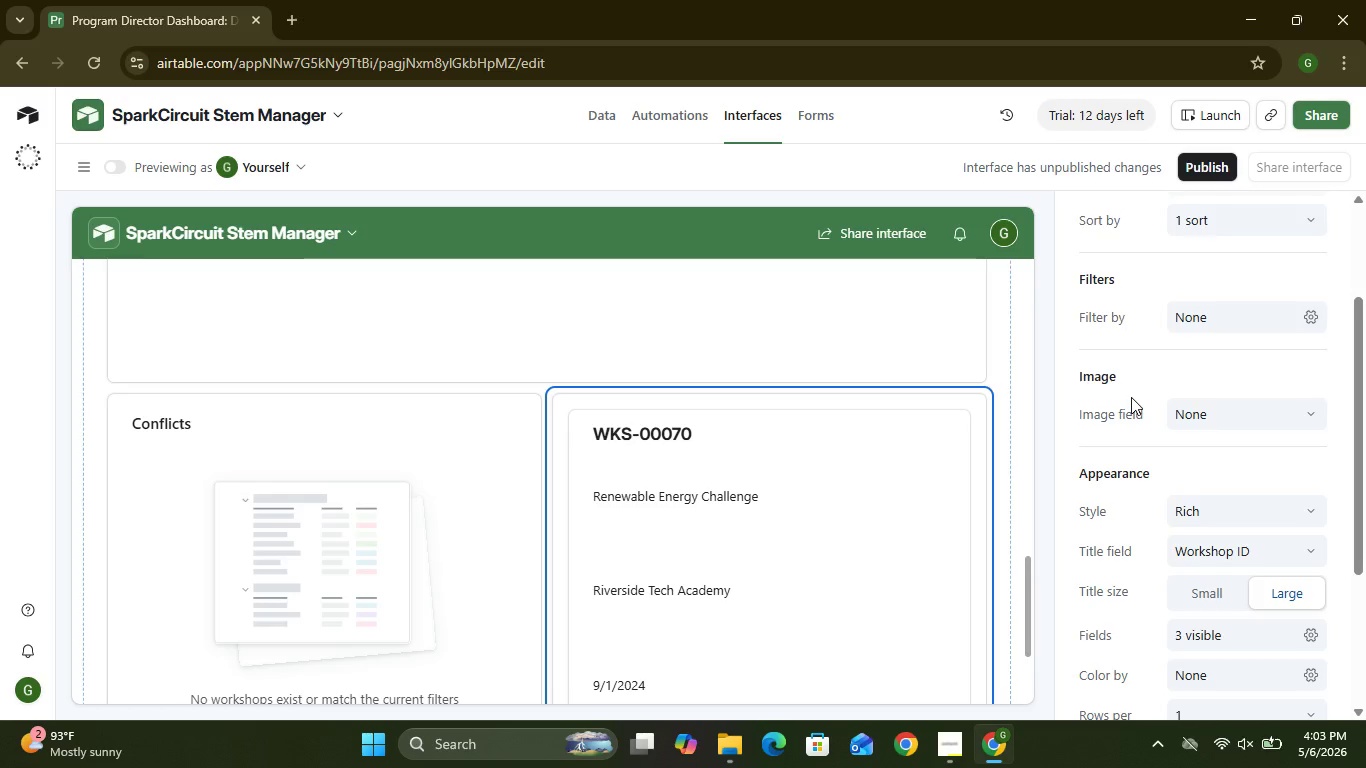 
wait(20.02)
 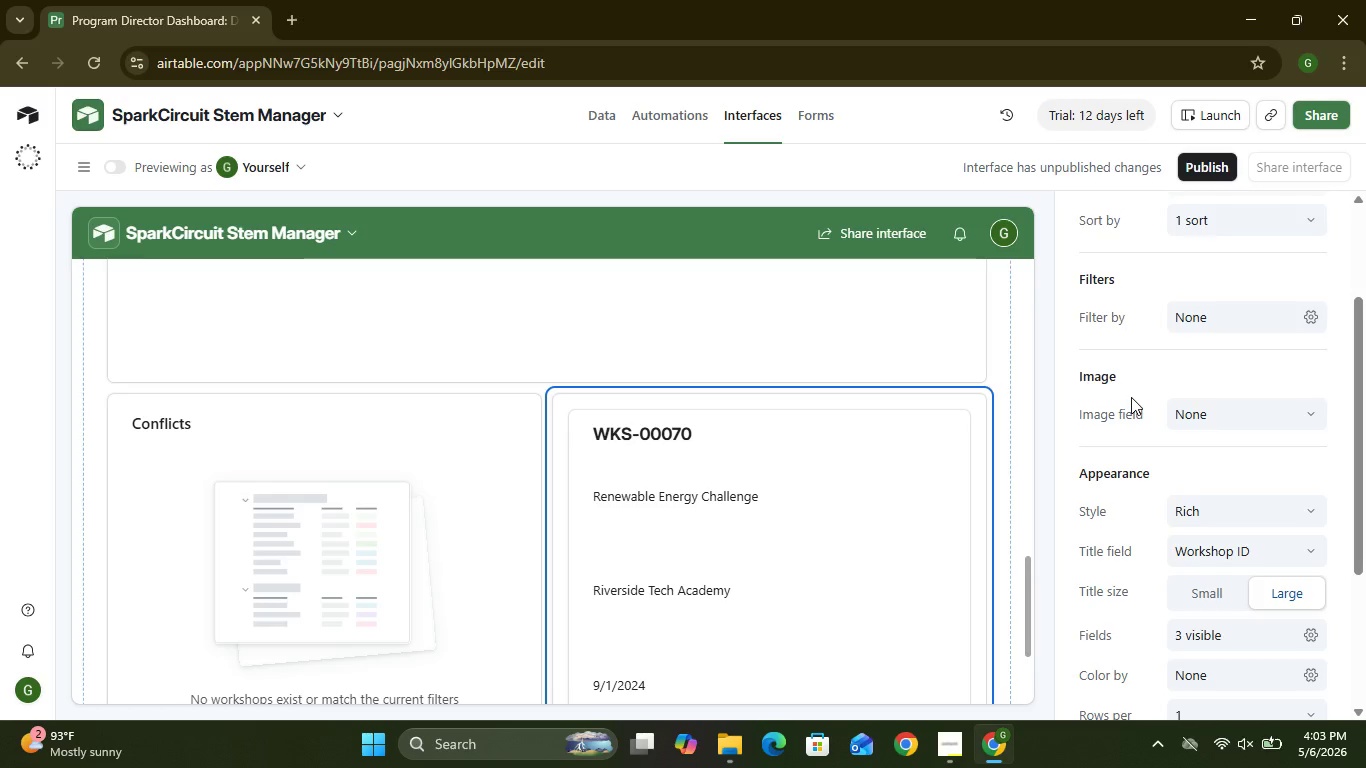 
left_click([1217, 253])
 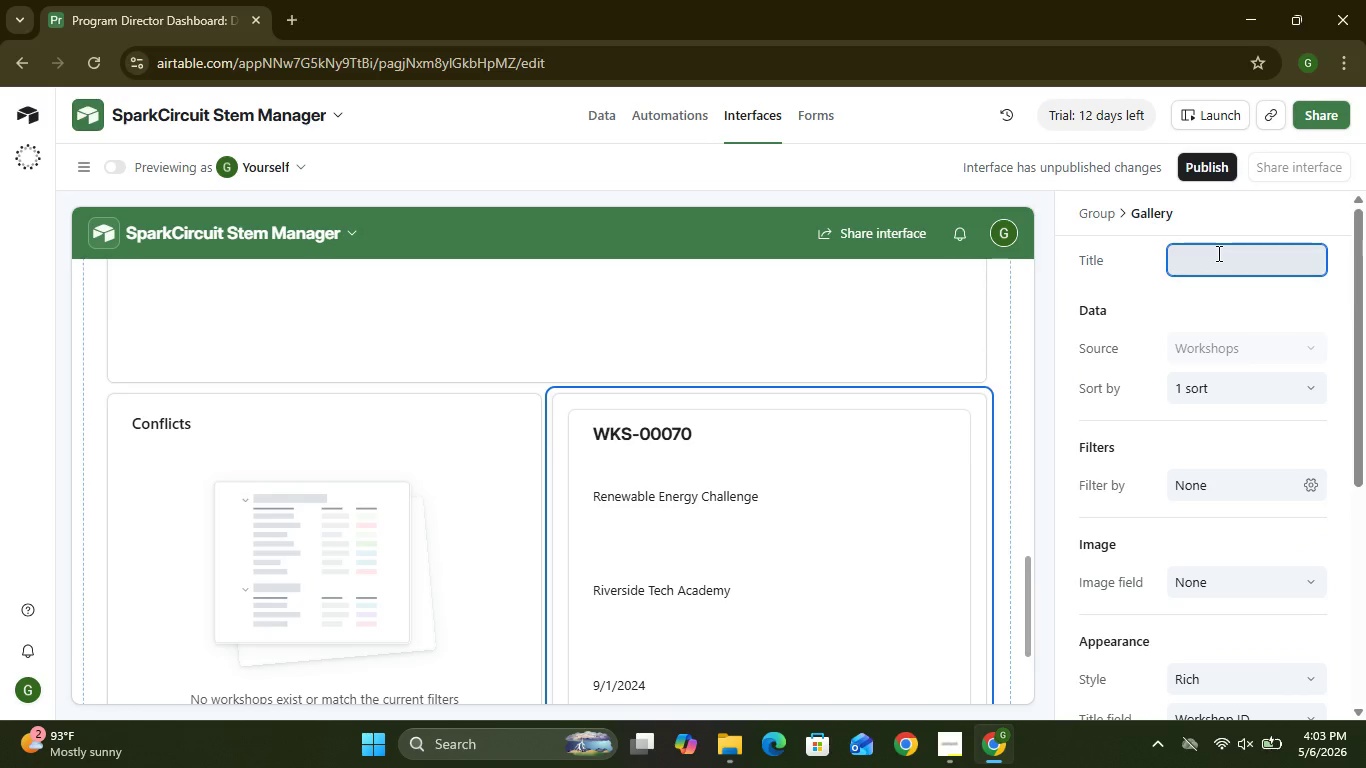 
type(Workshop Sche)
 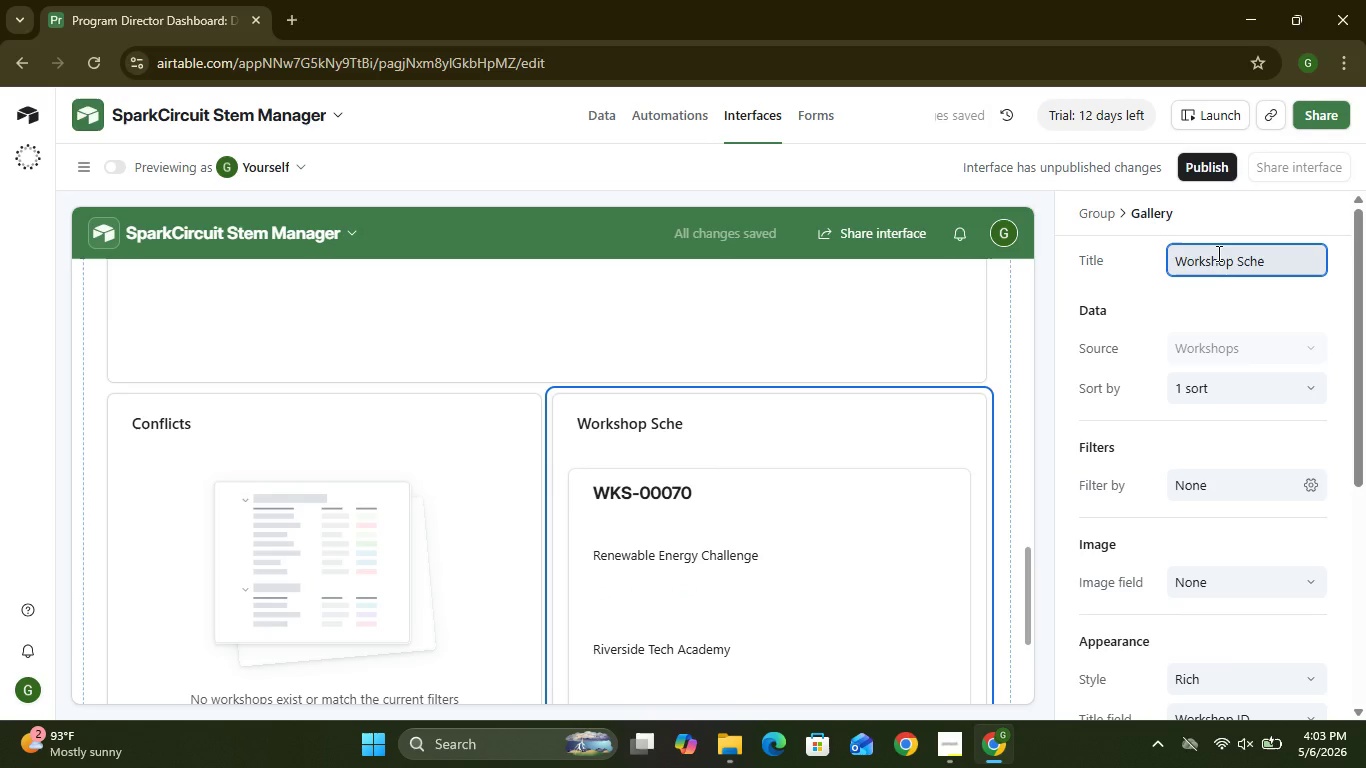 
type(dule)
 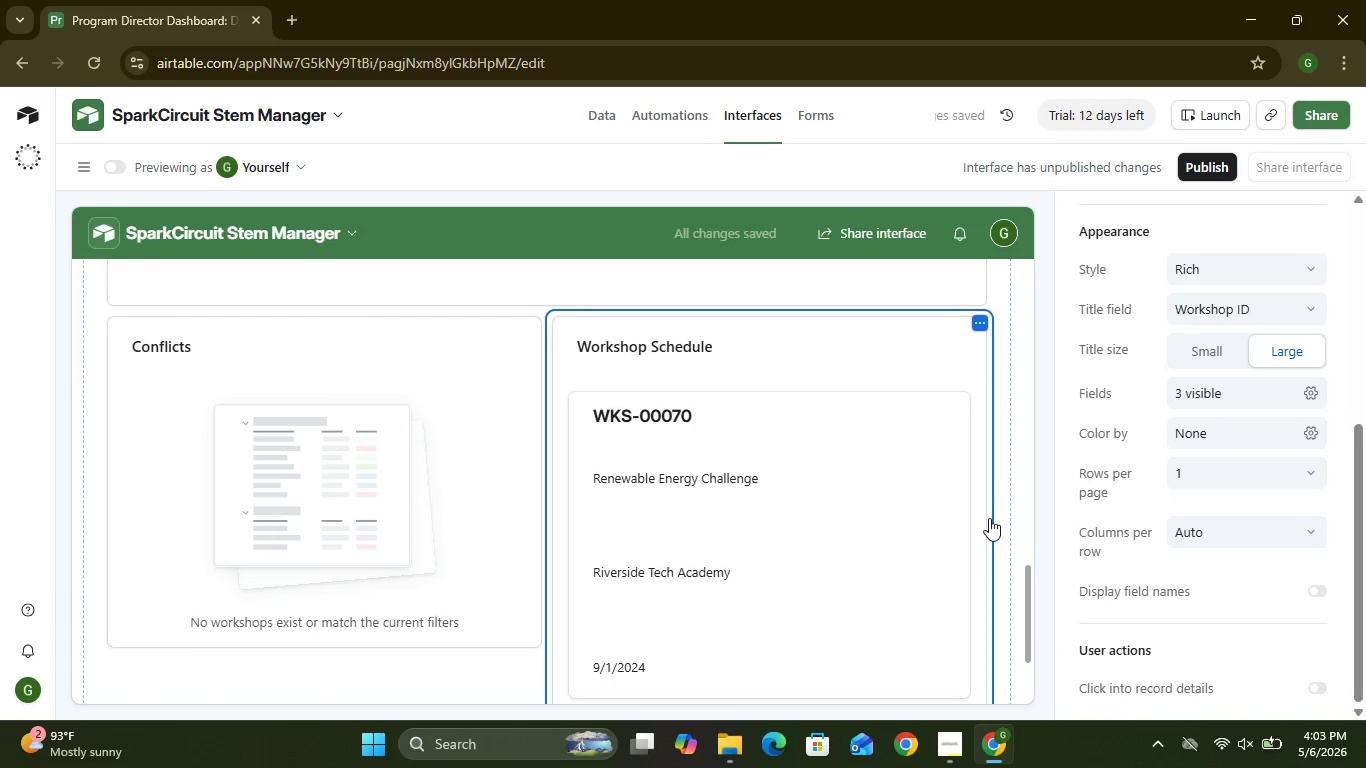 
wait(9.67)
 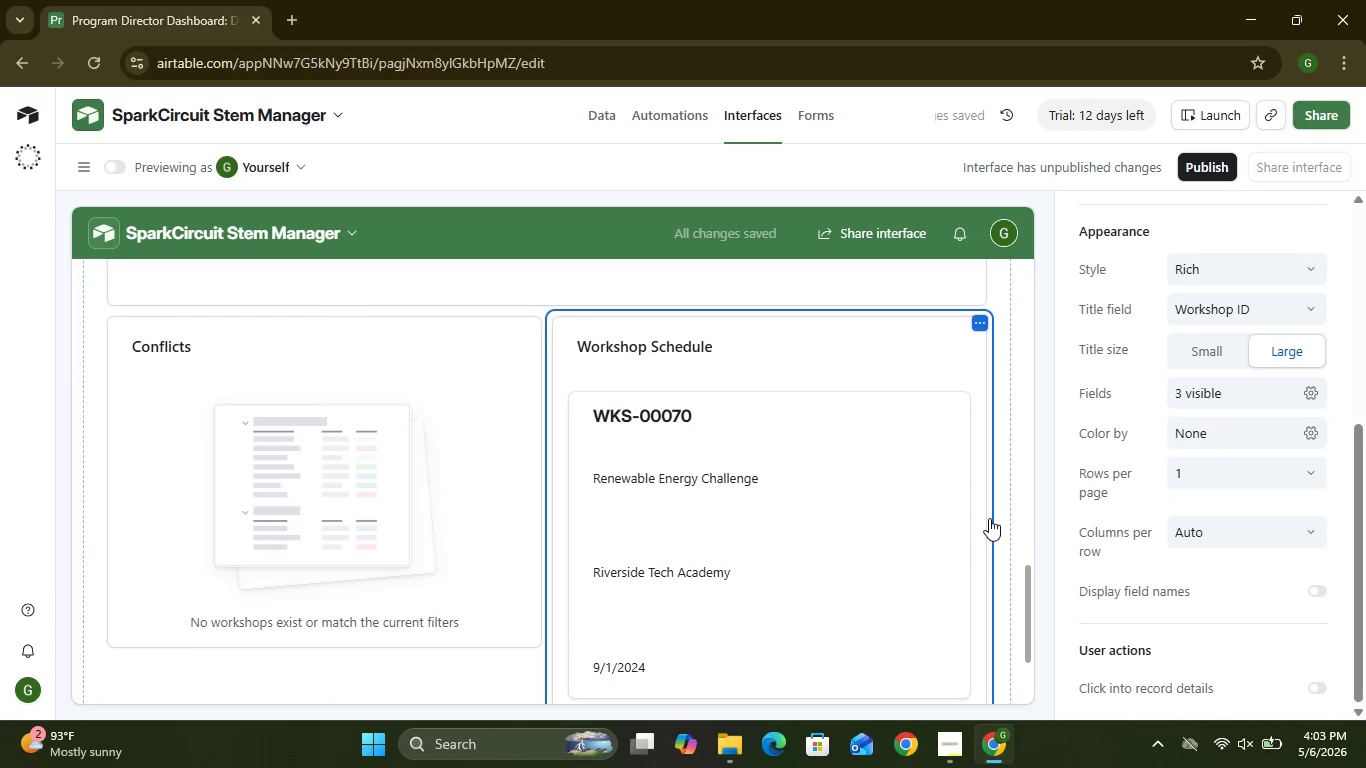 
left_click([544, 310])
 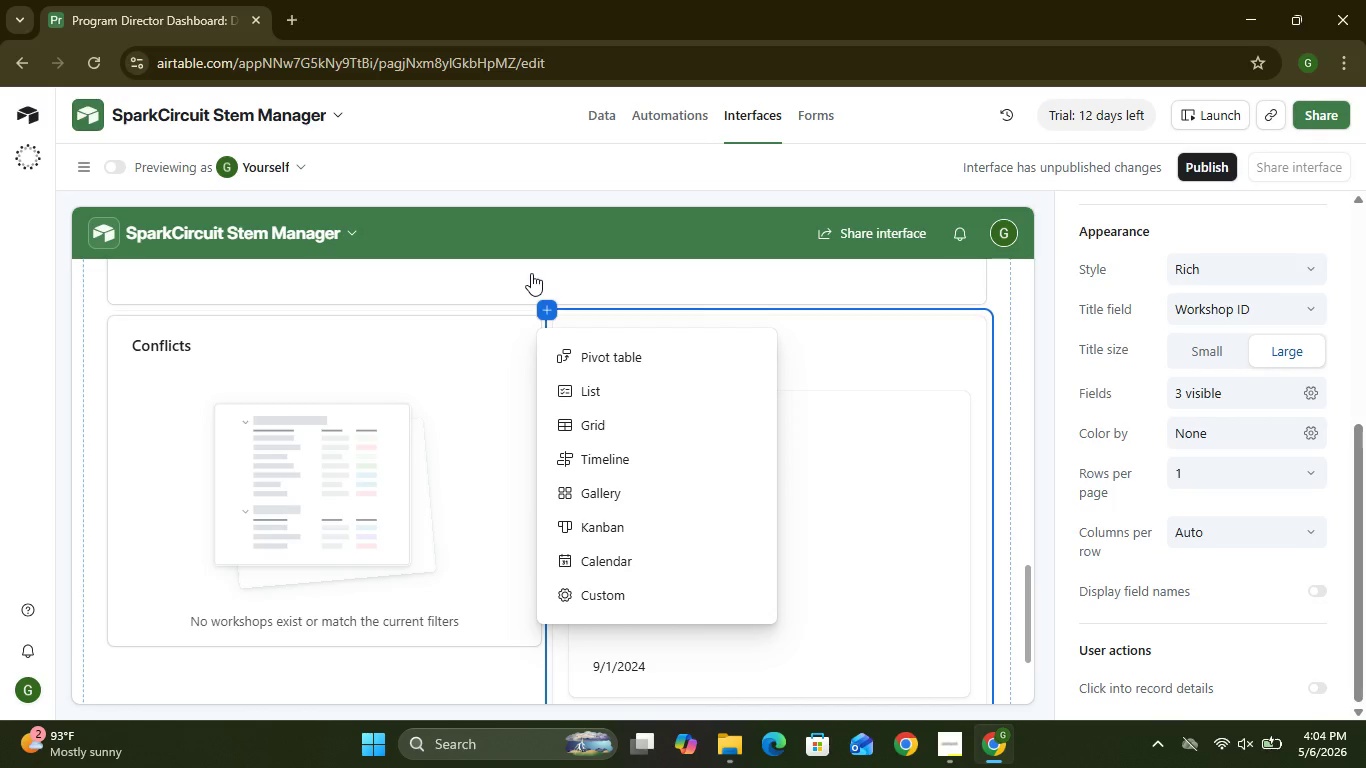 
wait(16.2)
 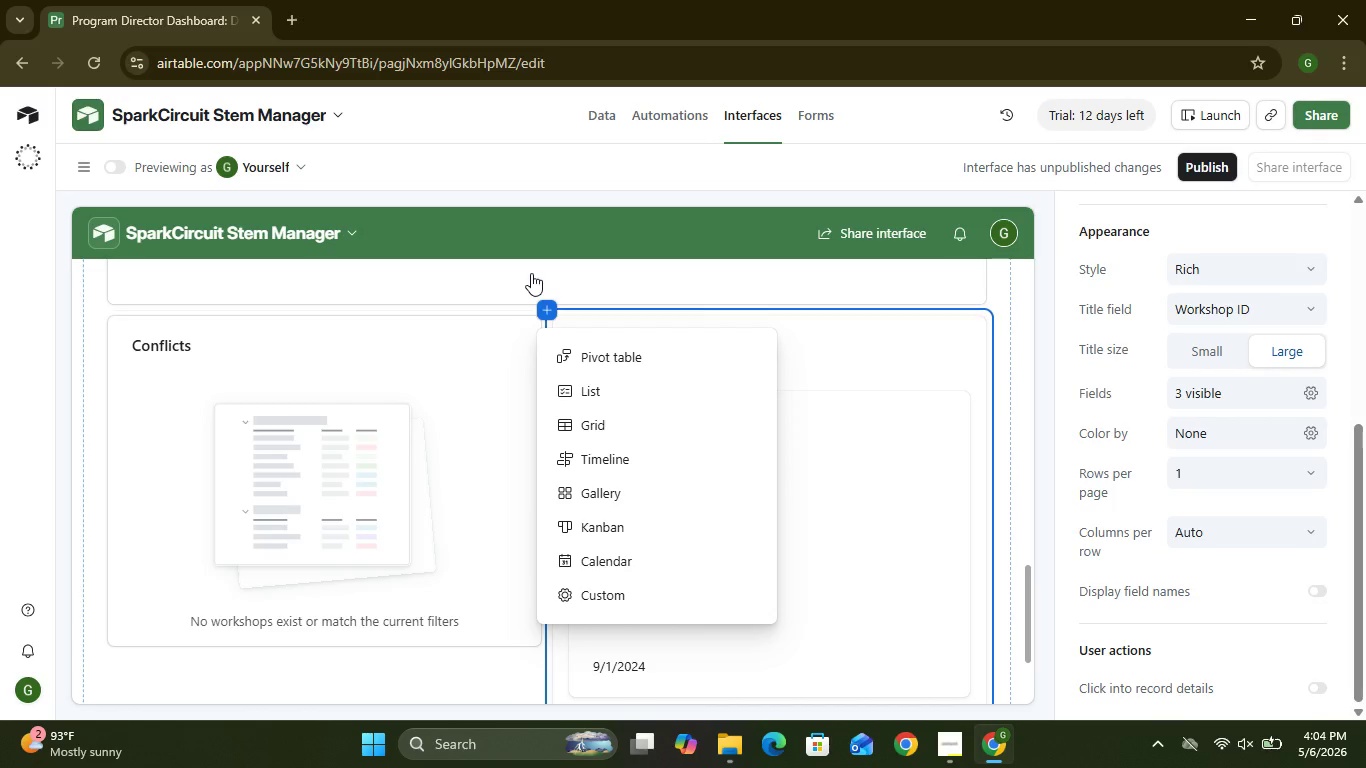 
left_click([401, 446])
 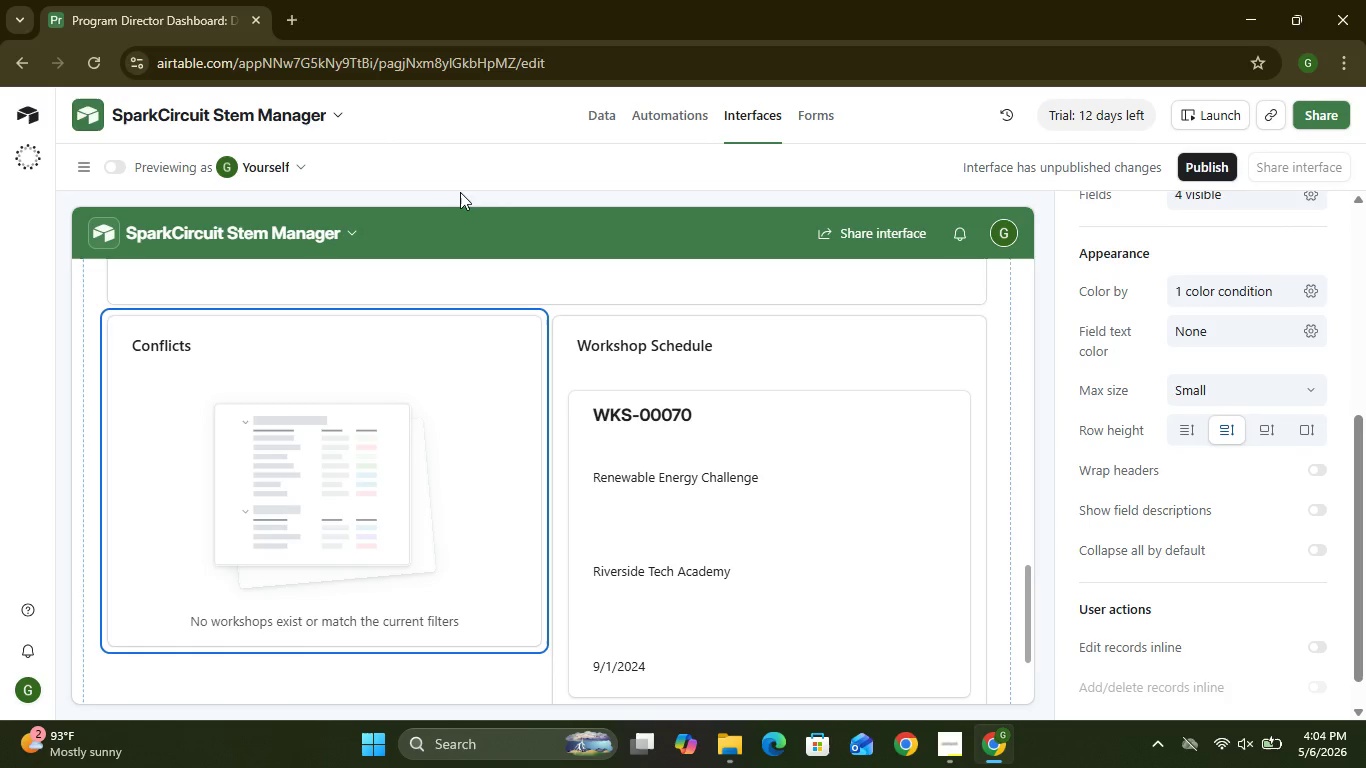 
wait(39.27)
 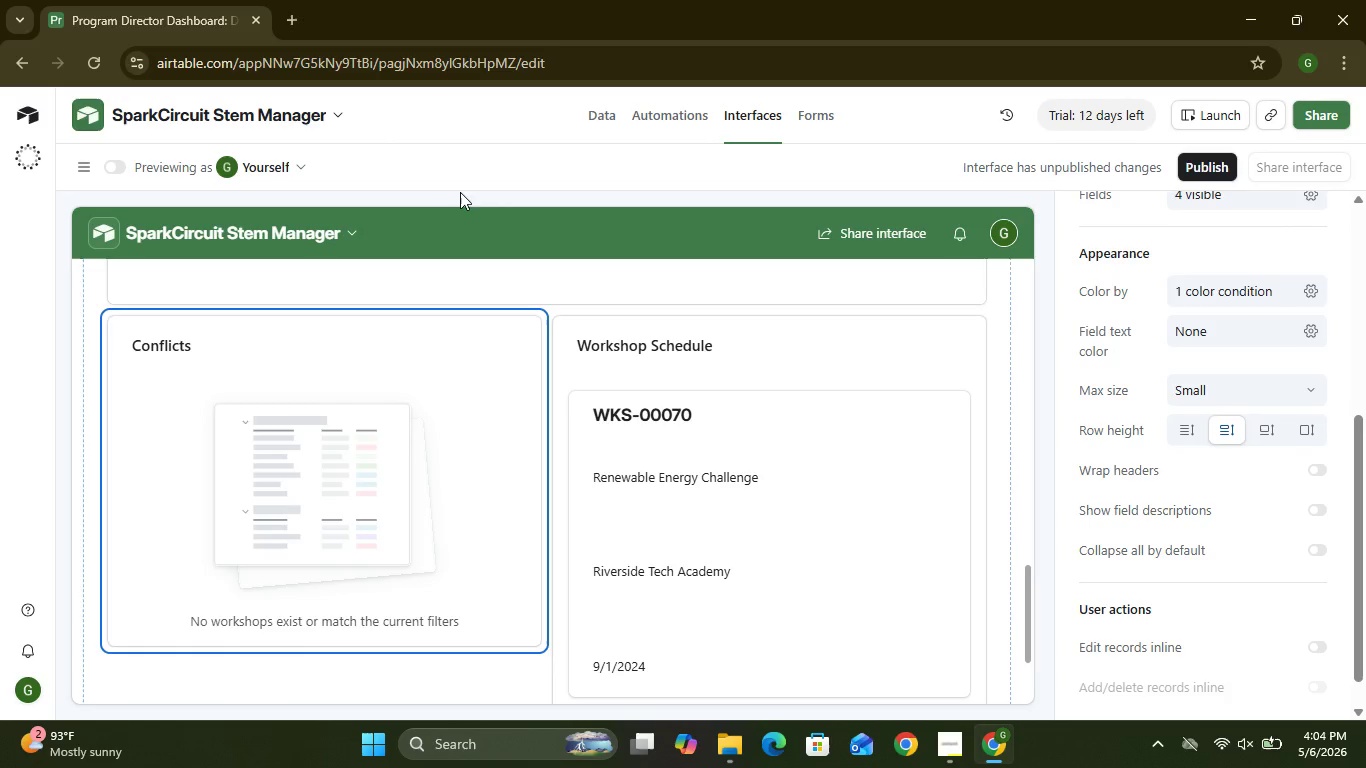 
mouse_move([914, 702])
 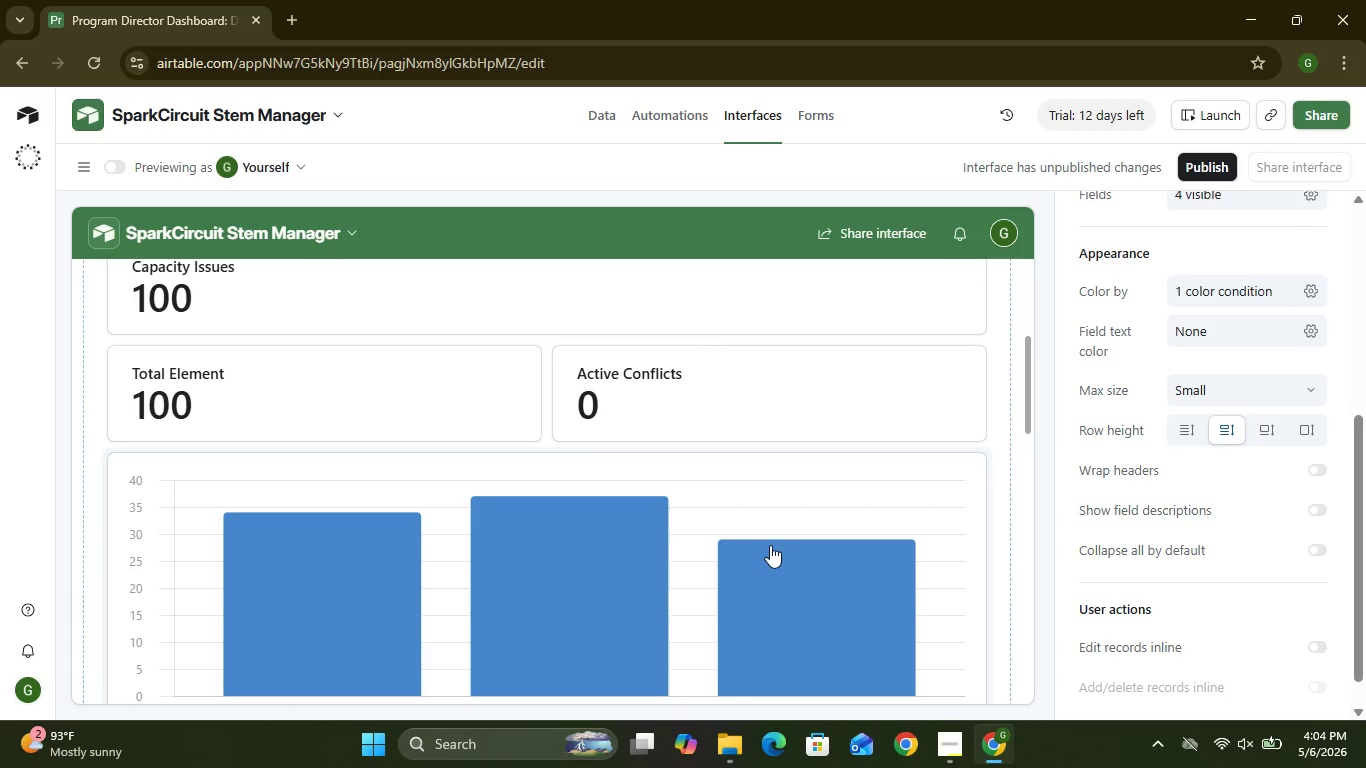 
wait(11.85)
 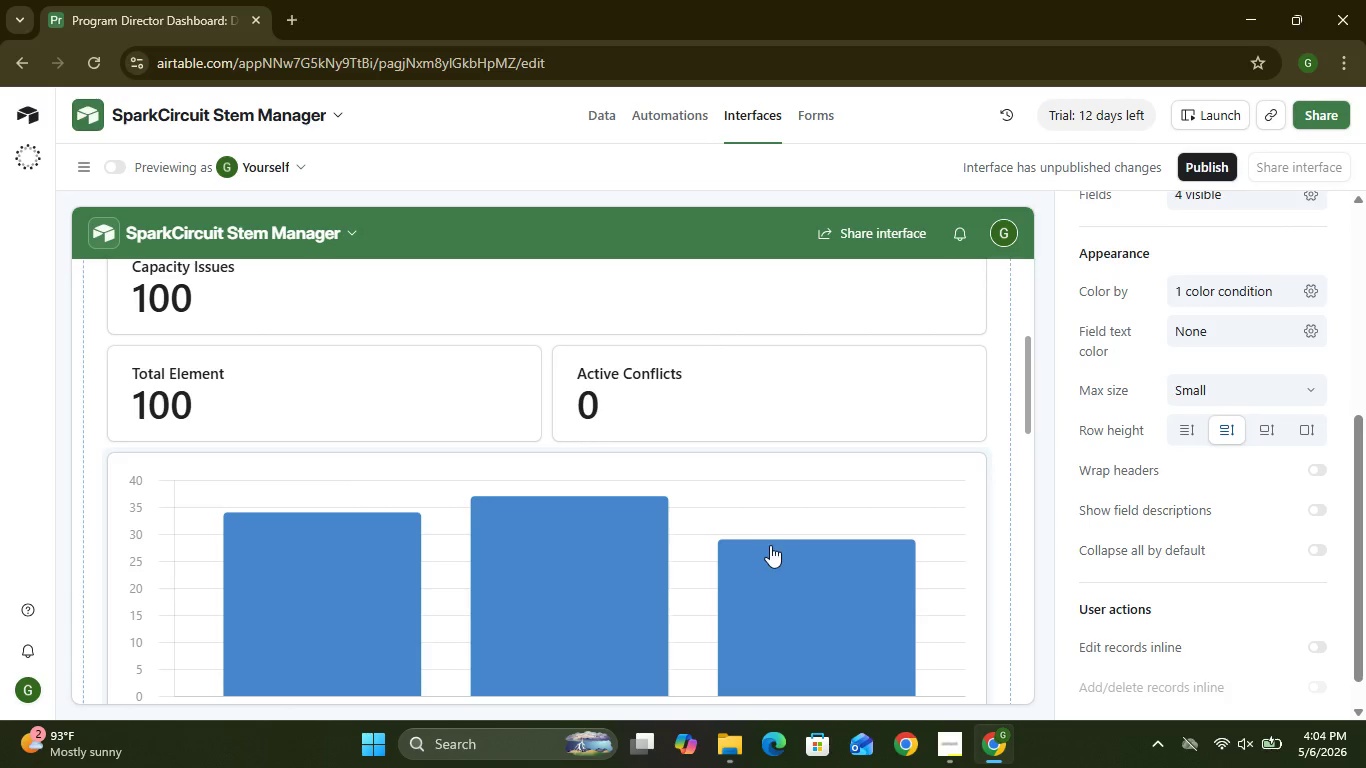 
mouse_move([664, 494])
 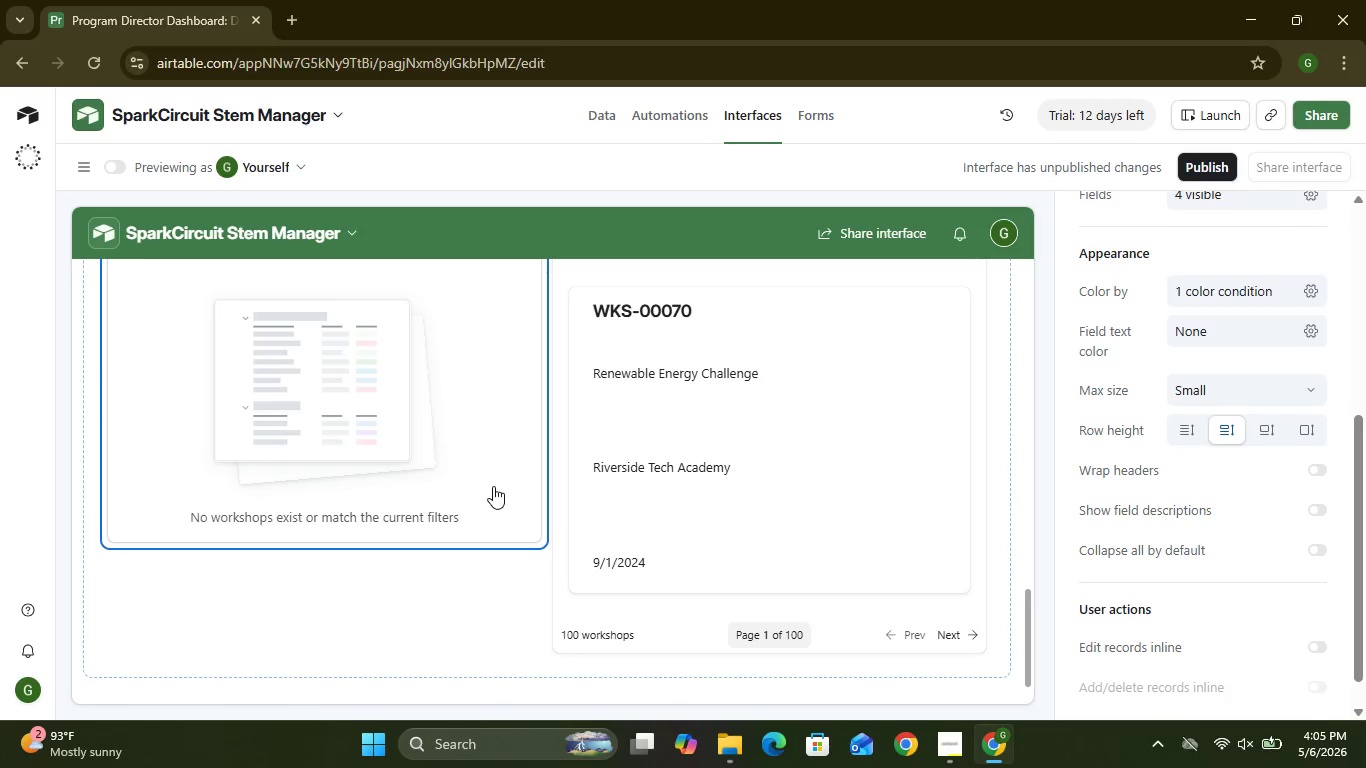 
mouse_move([472, 489])
 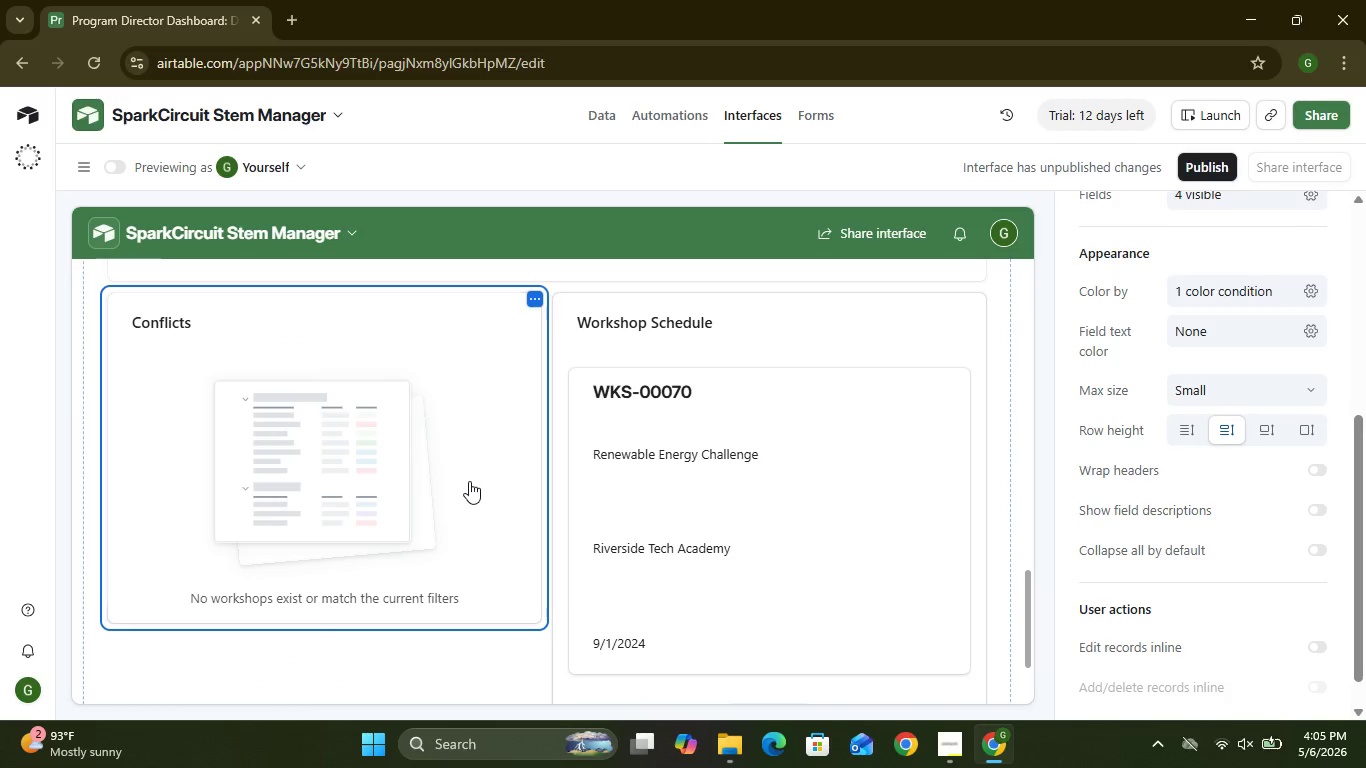 
left_click([462, 479])
 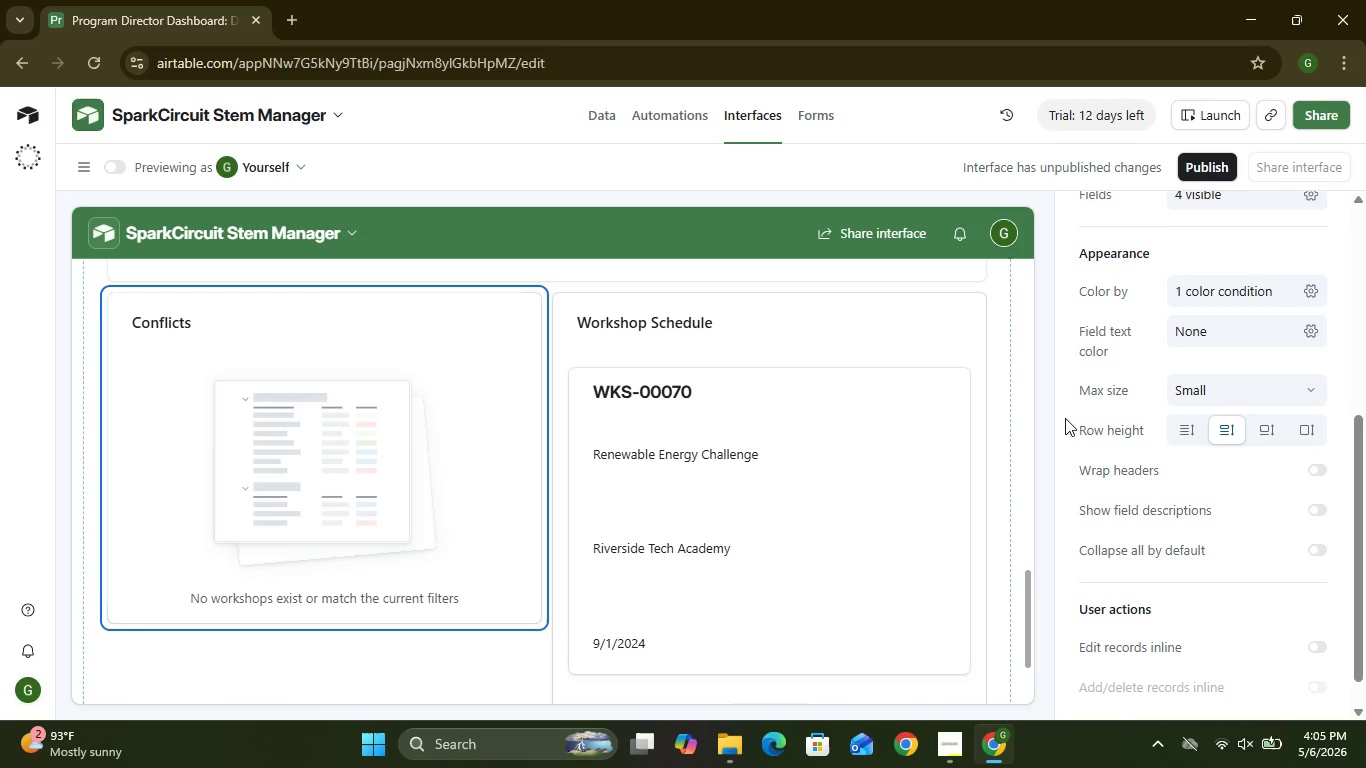 
left_click([1235, 291])
 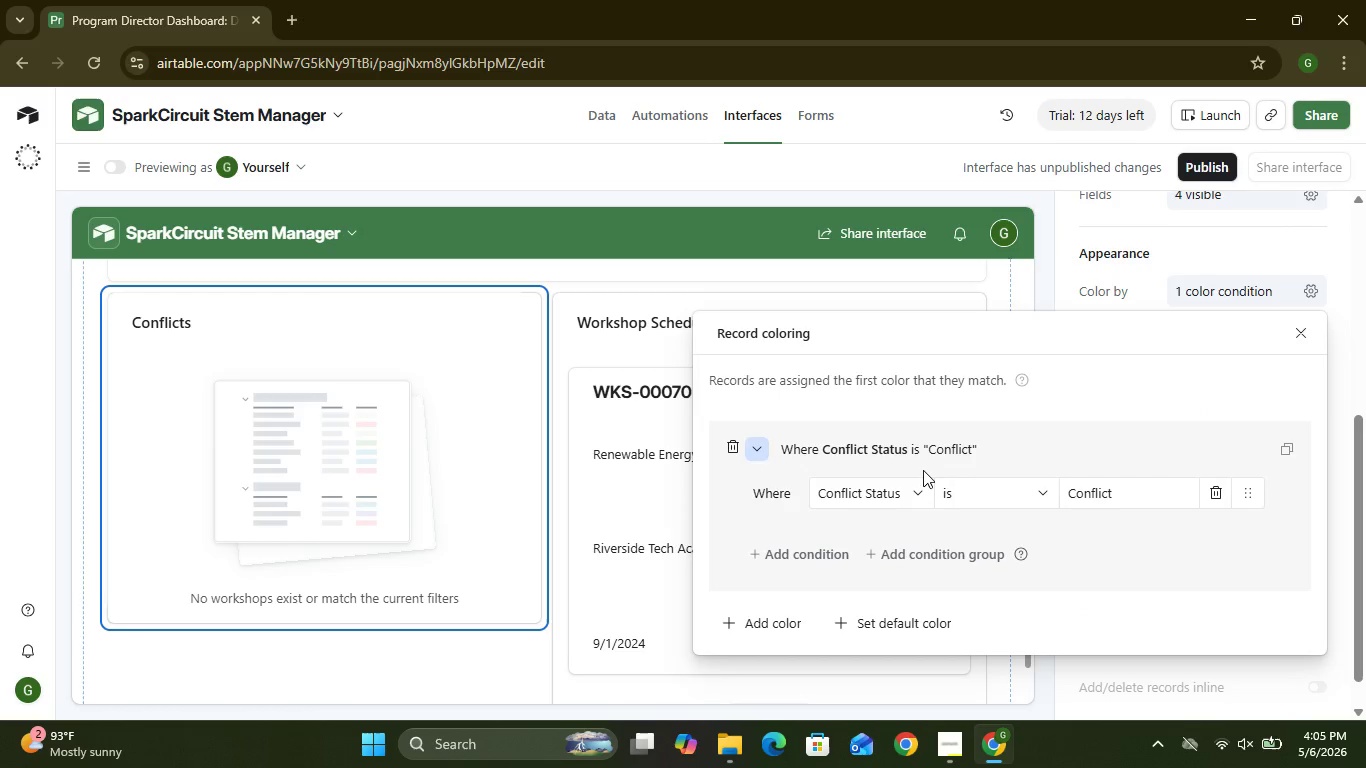 
wait(6.81)
 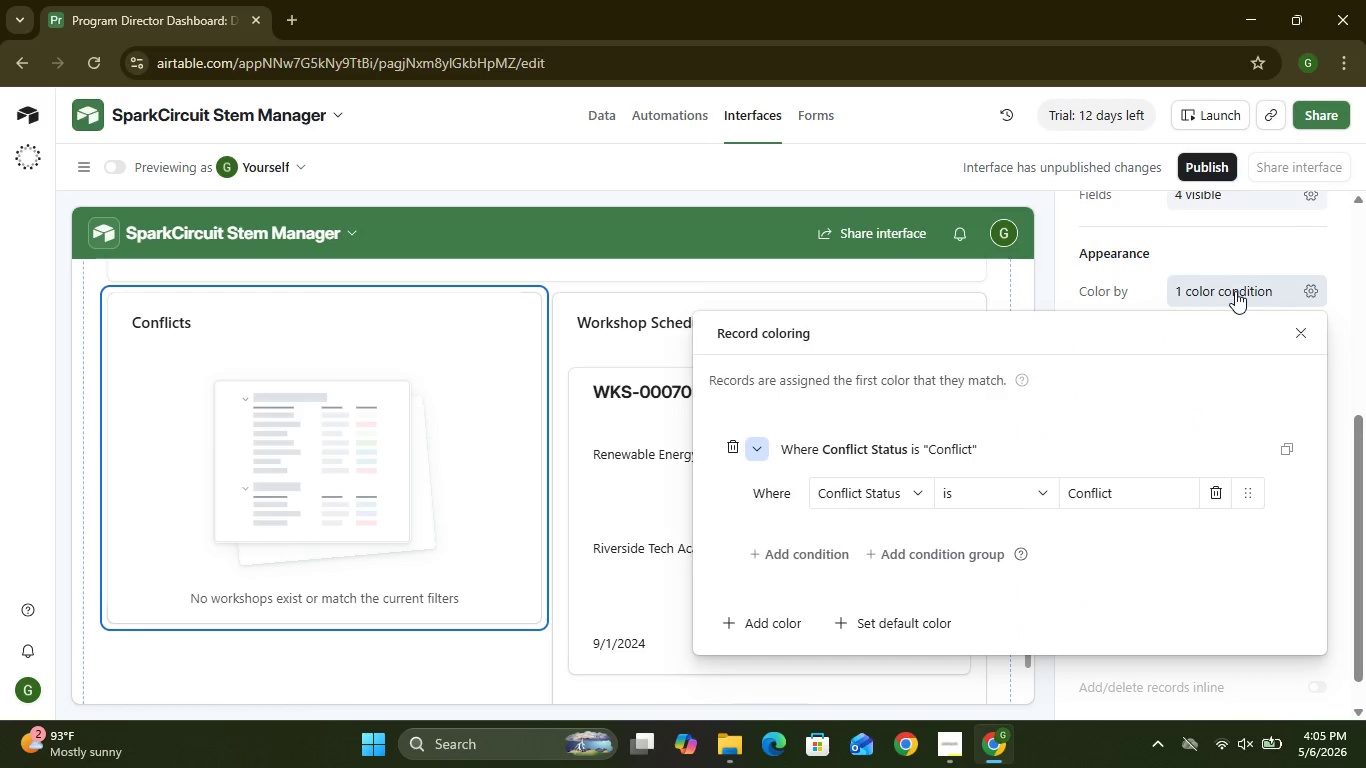 
left_click([756, 454])
 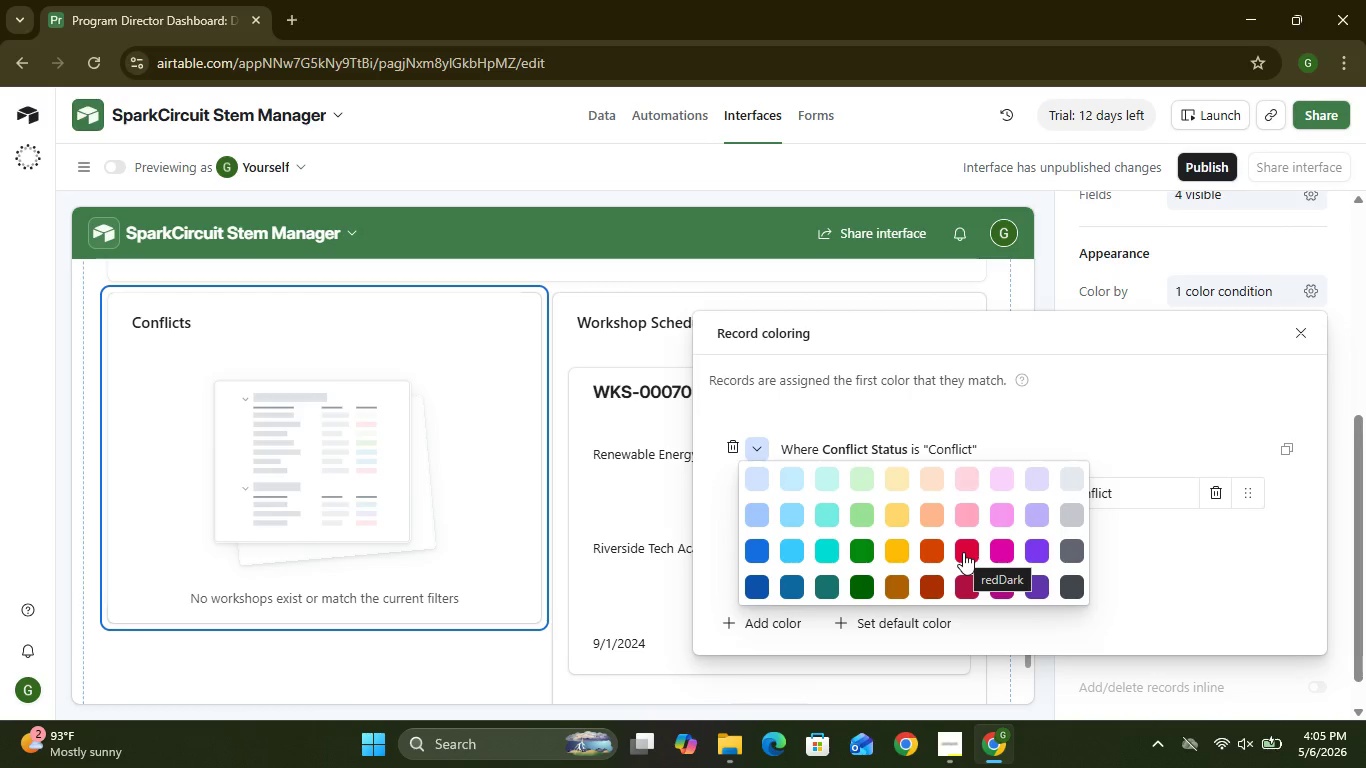 
left_click([963, 552])
 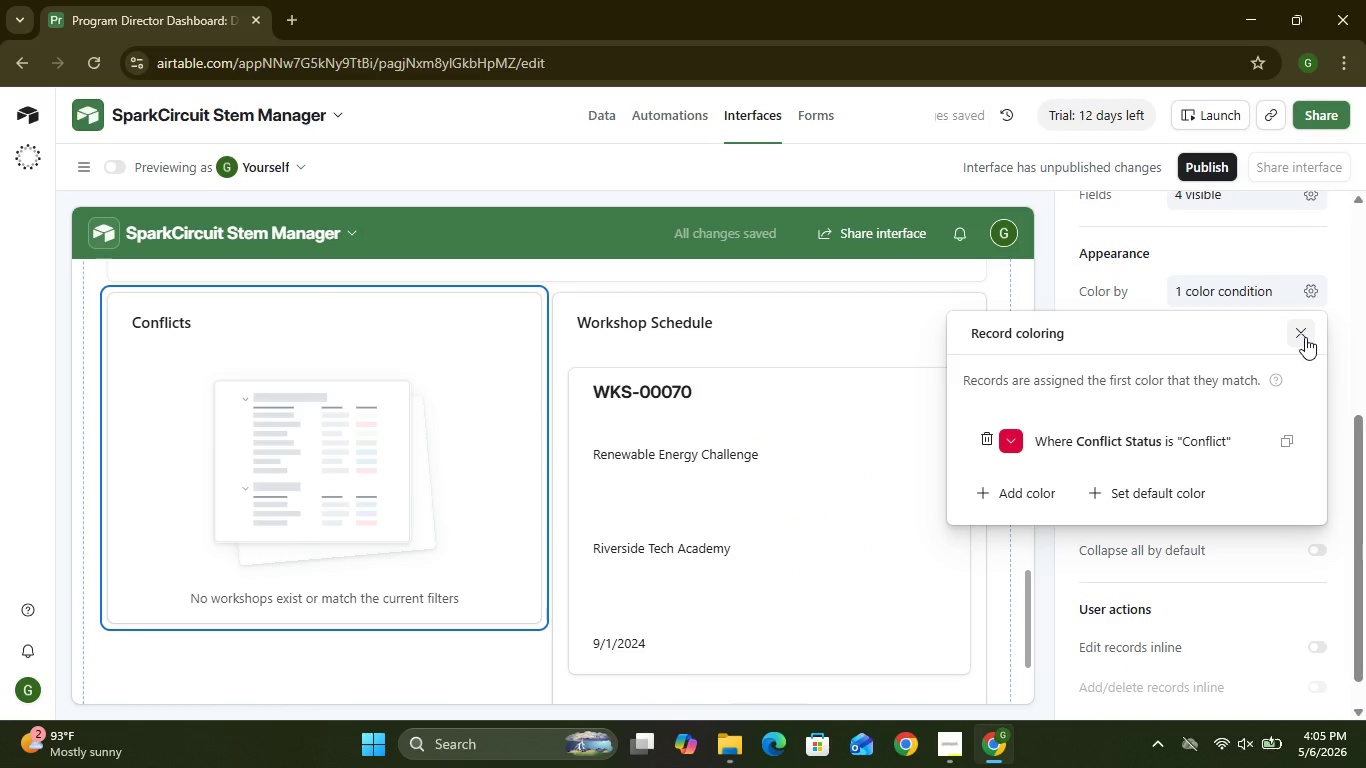 
wait(6.08)
 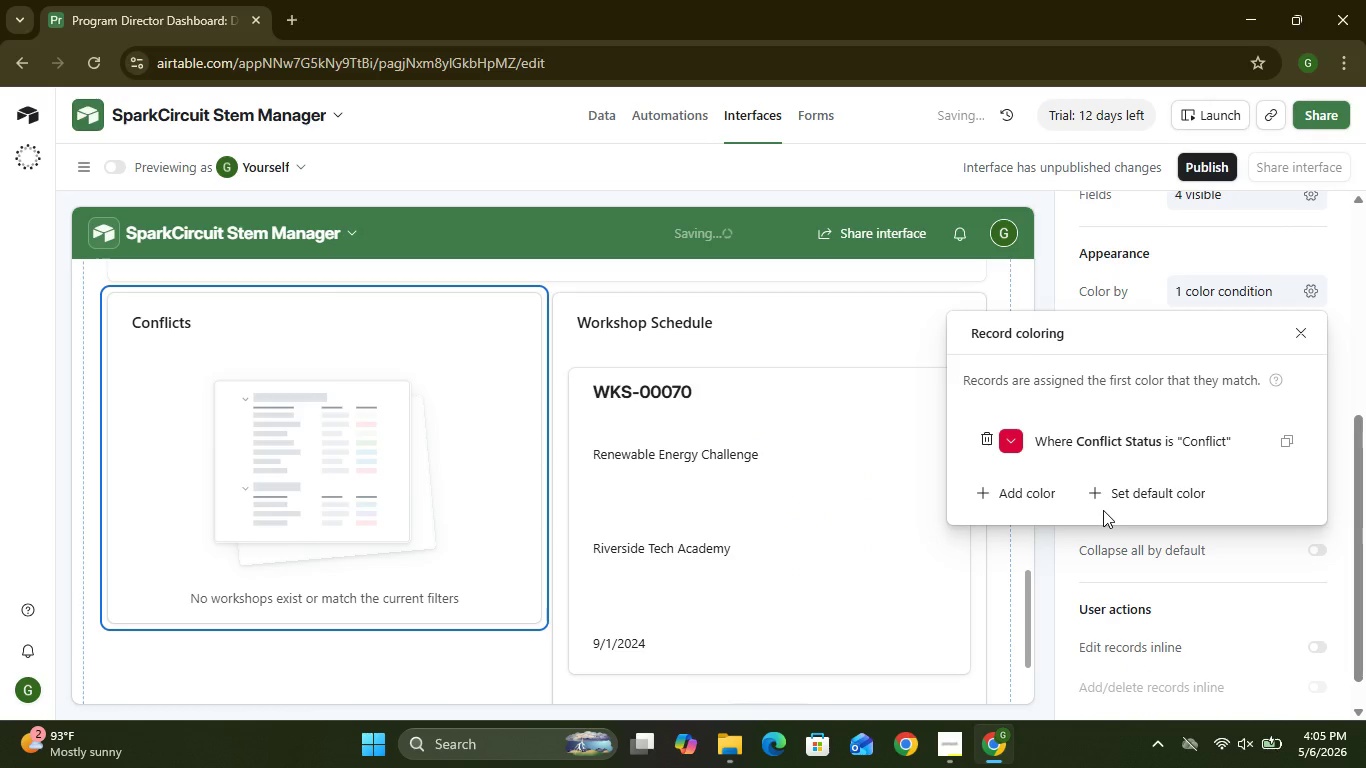 
left_click([1301, 339])
 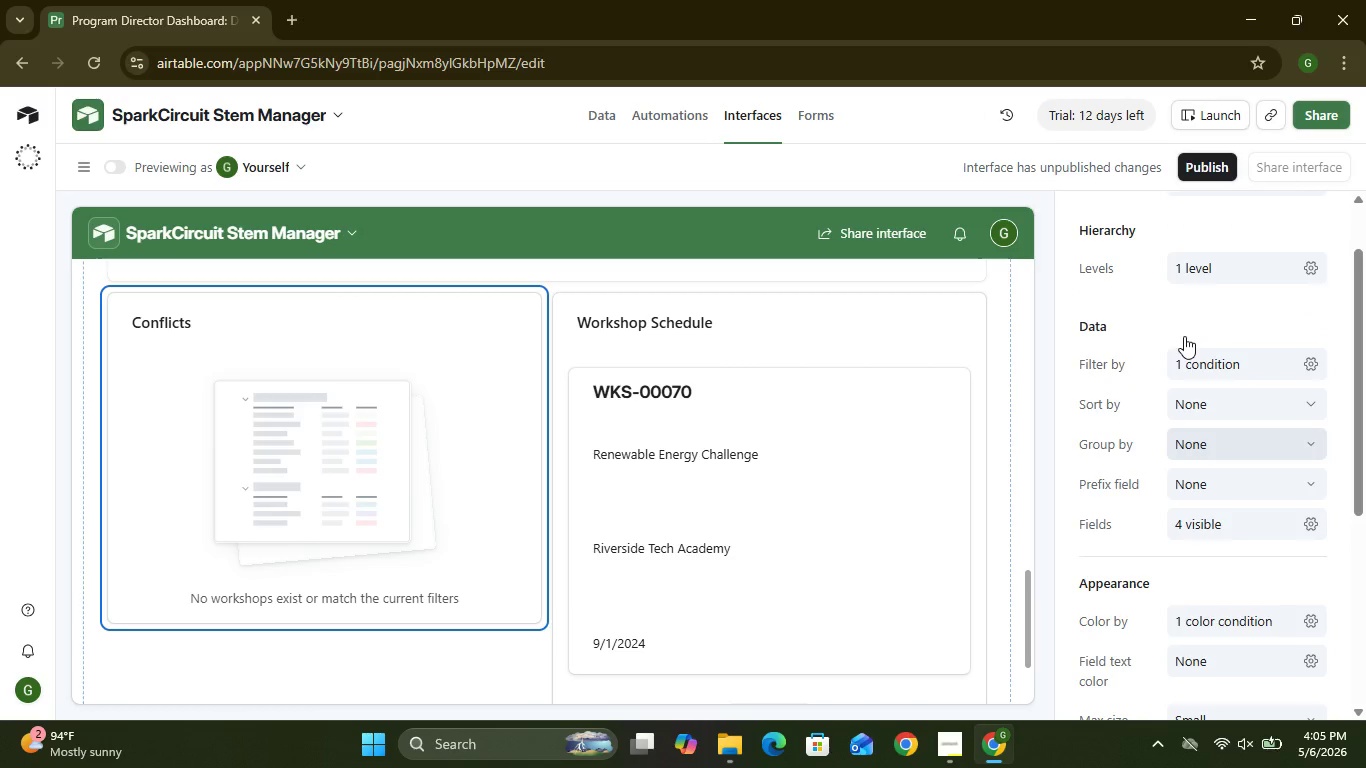 
left_click([1207, 387])
 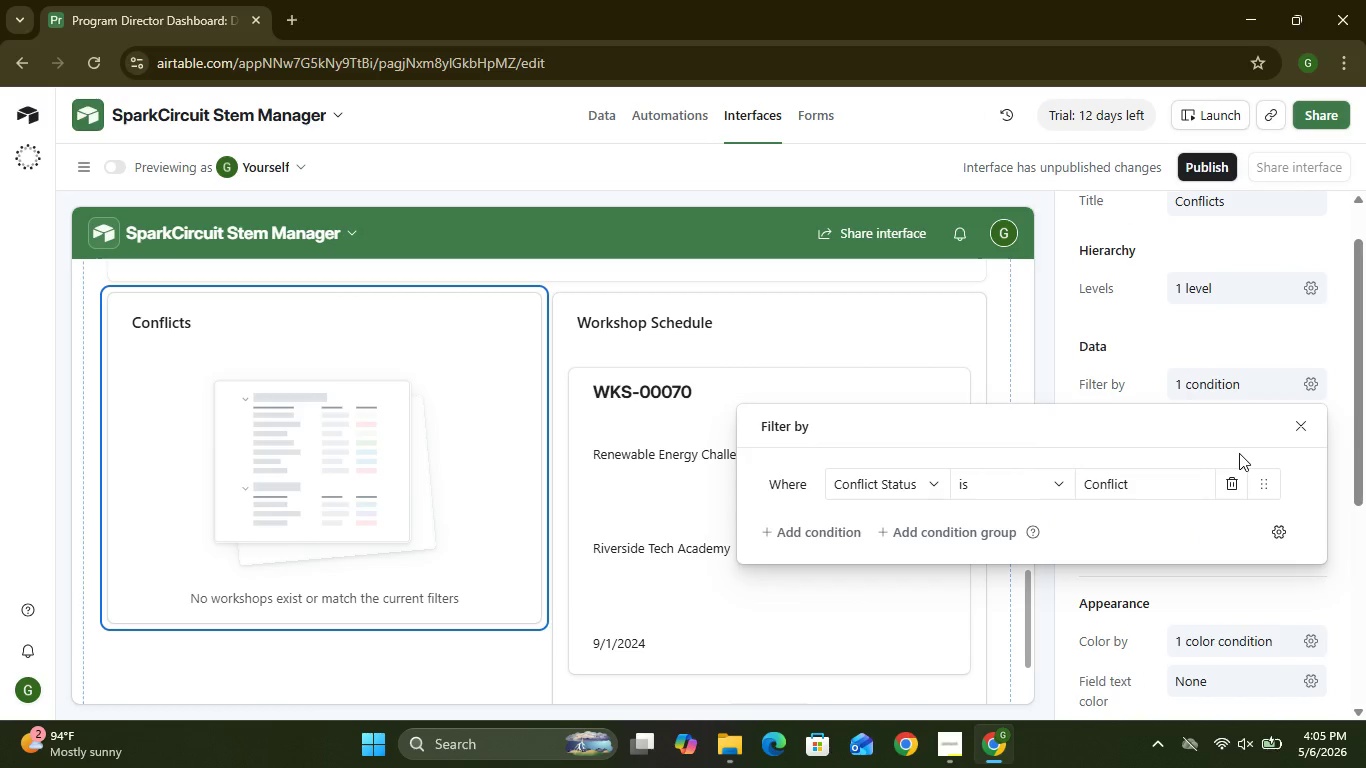 
left_click([1229, 486])
 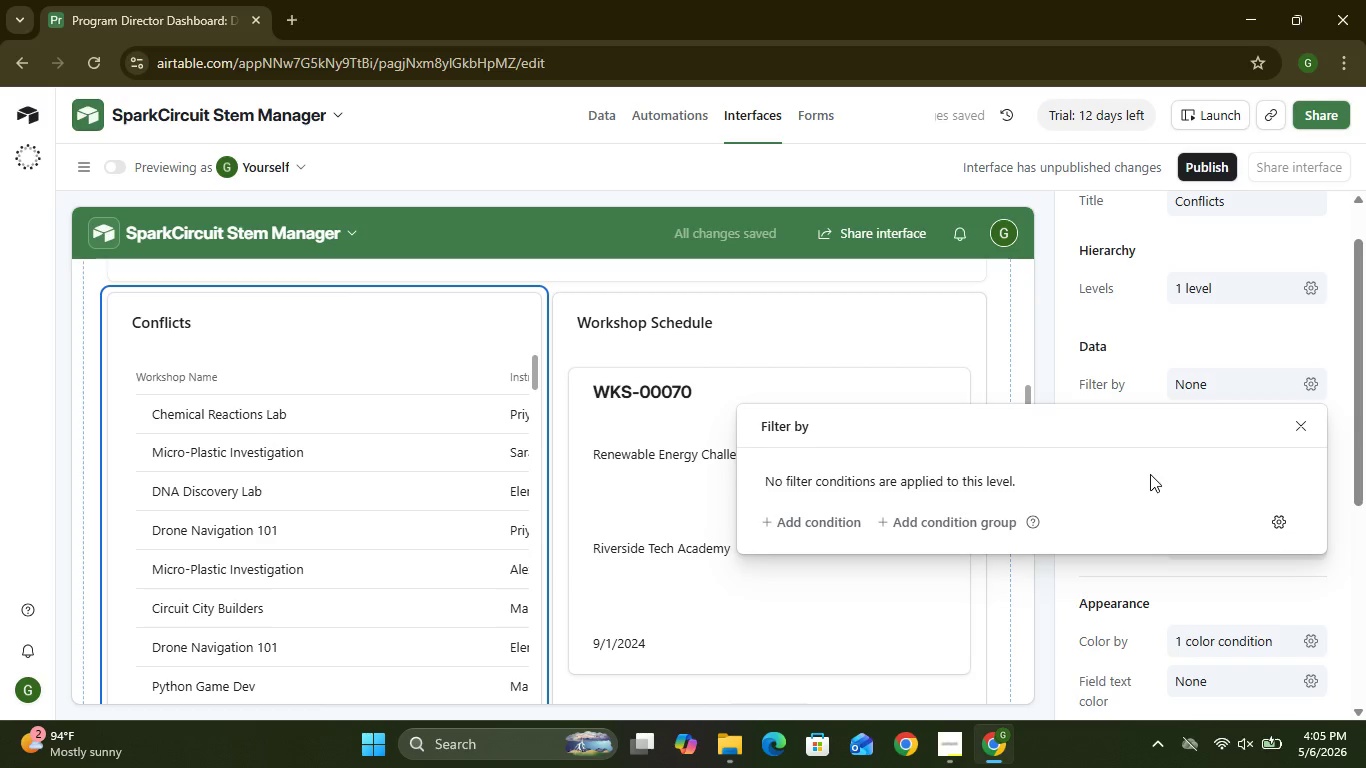 
wait(5.45)
 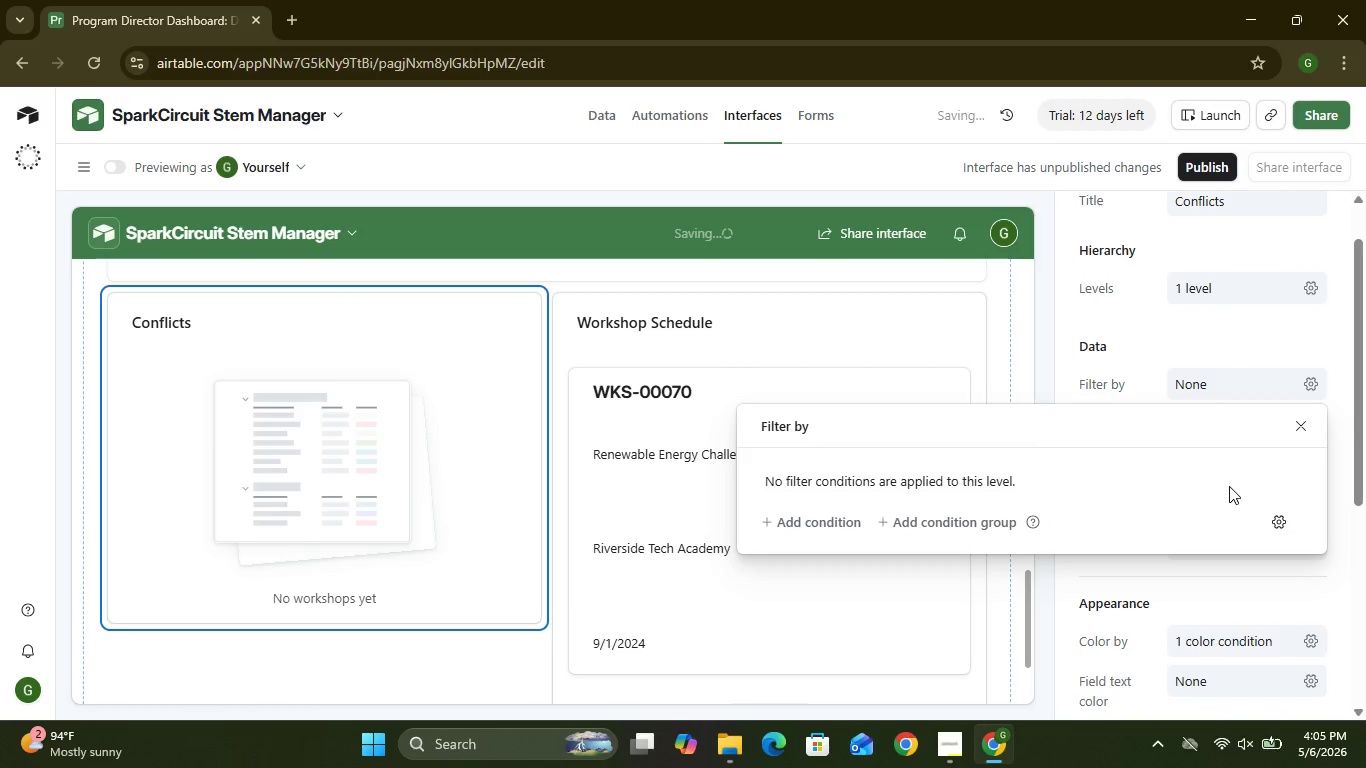 
left_click([1294, 418])
 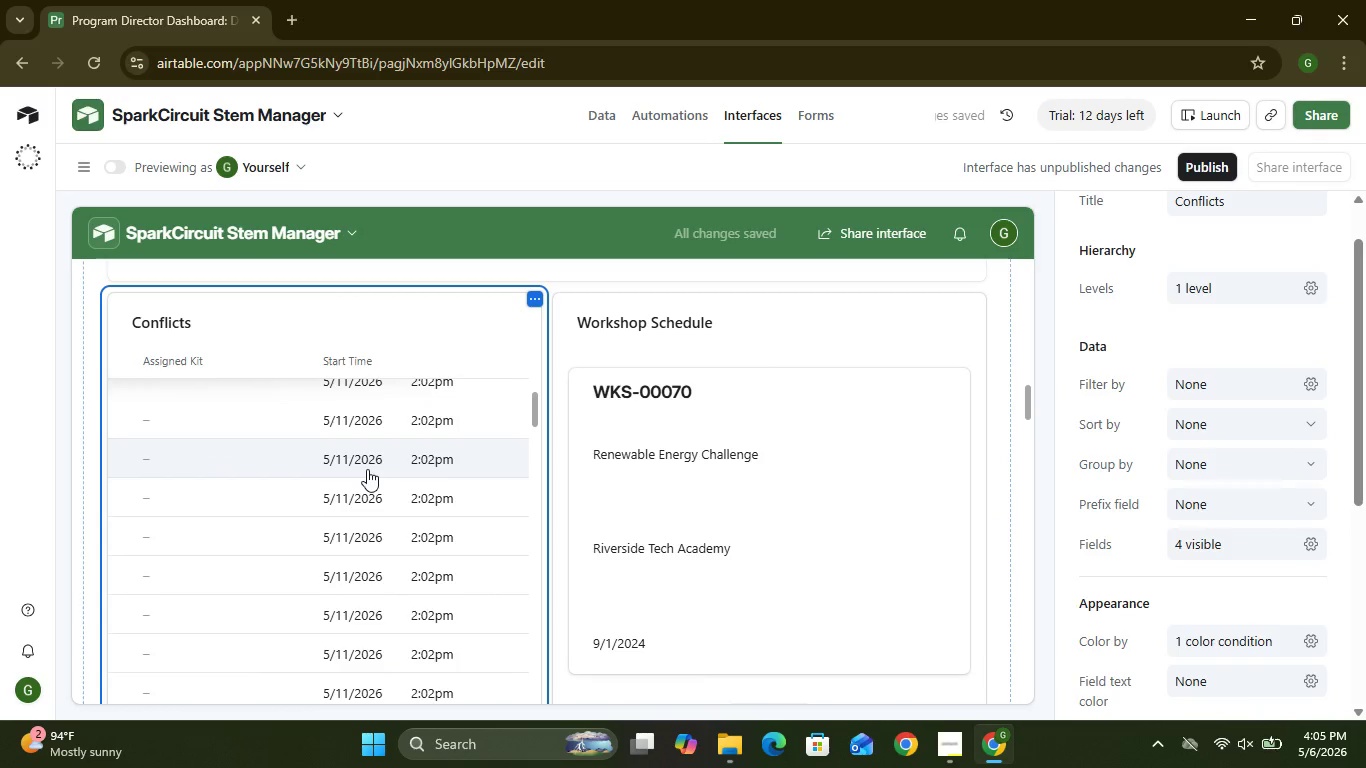 
wait(8.5)
 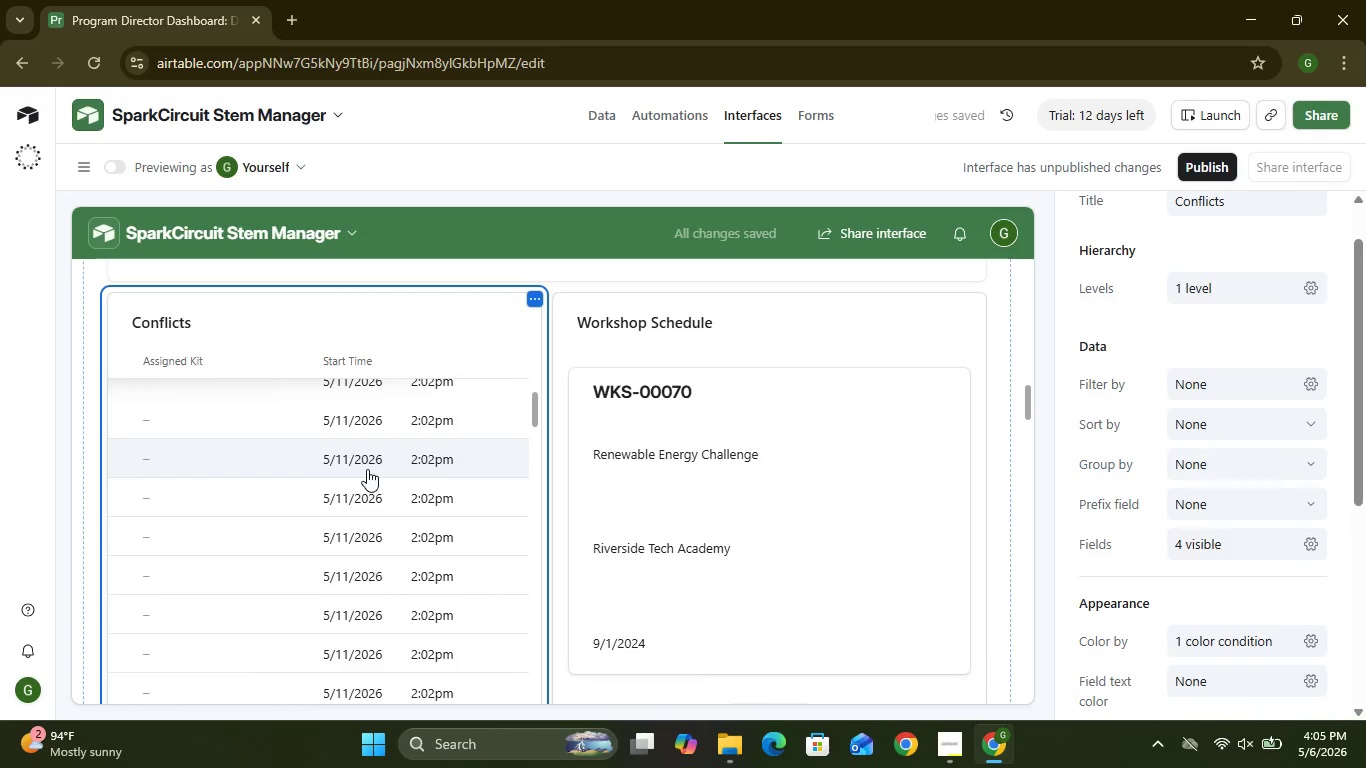 
left_click([1190, 383])
 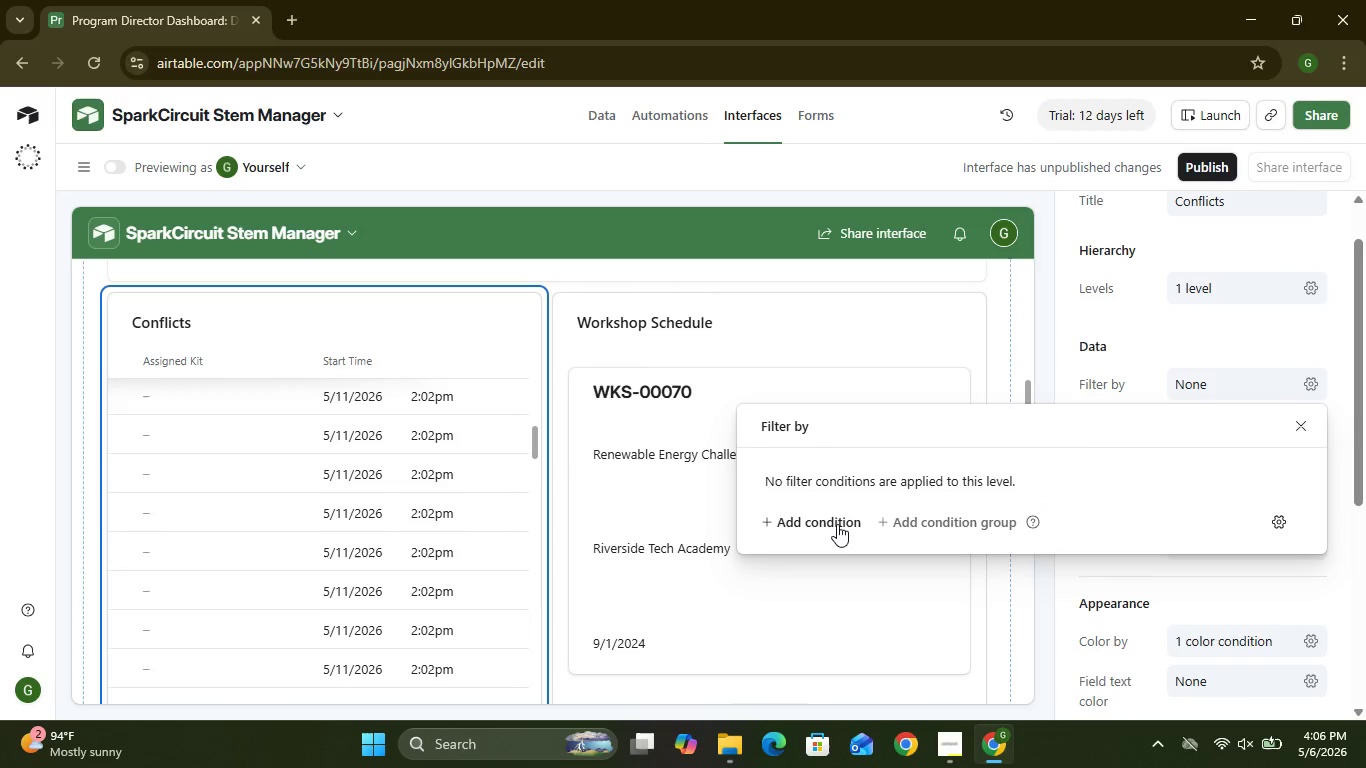 
left_click([837, 524])
 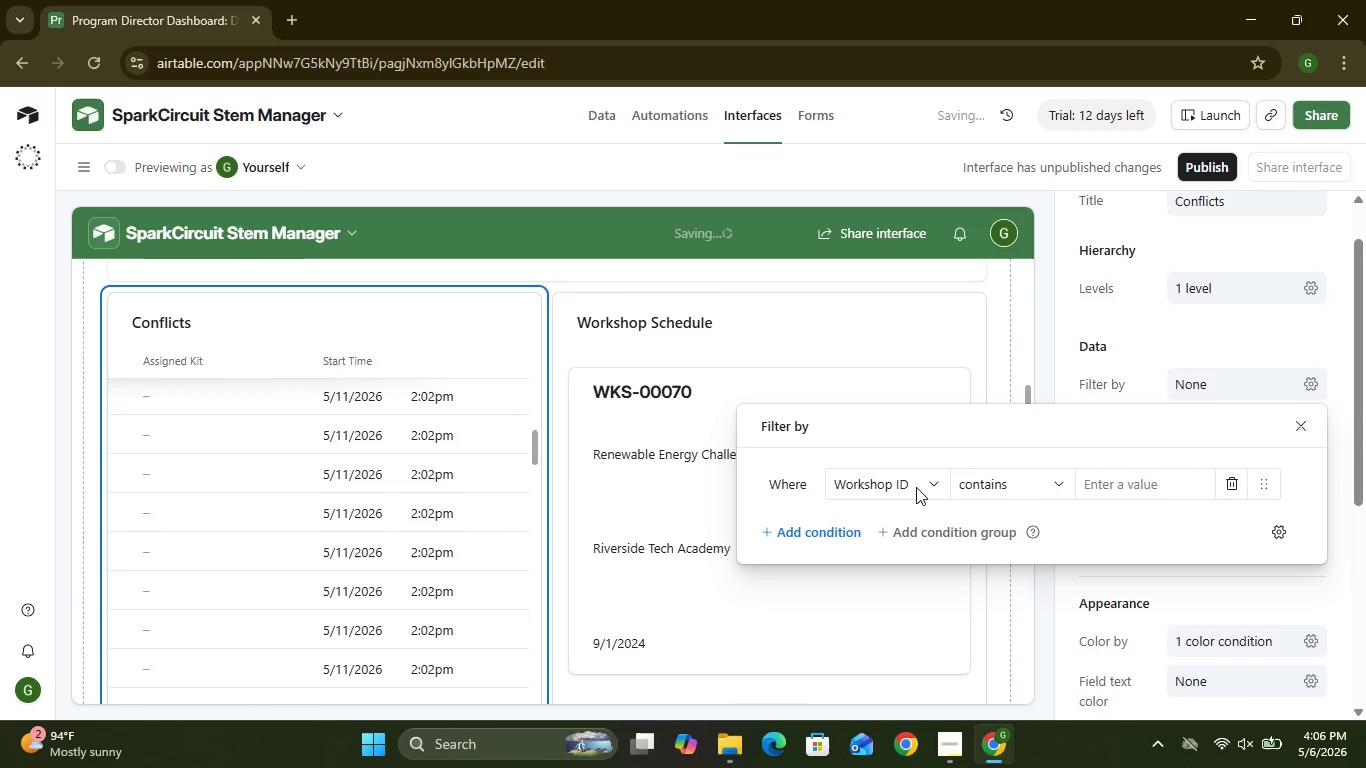 
left_click([922, 488])
 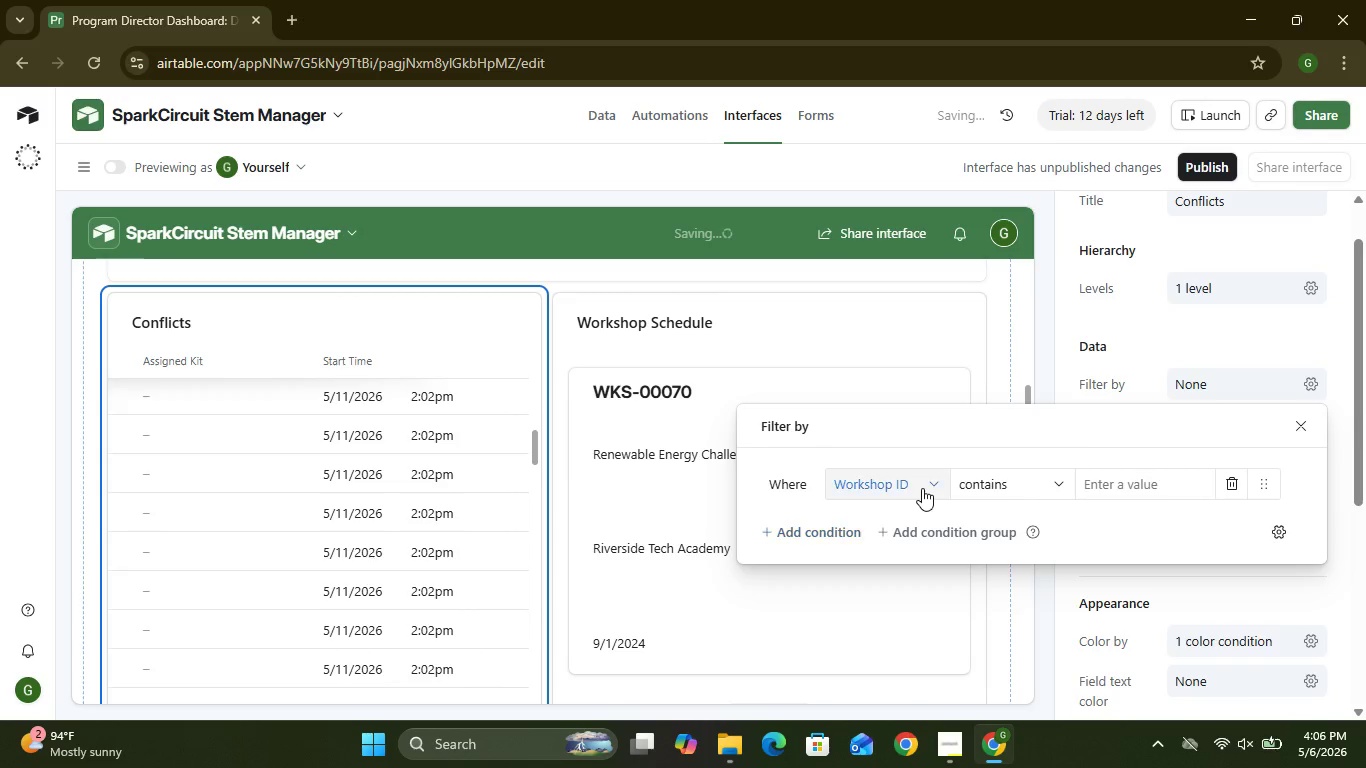 
mouse_move([899, 463])
 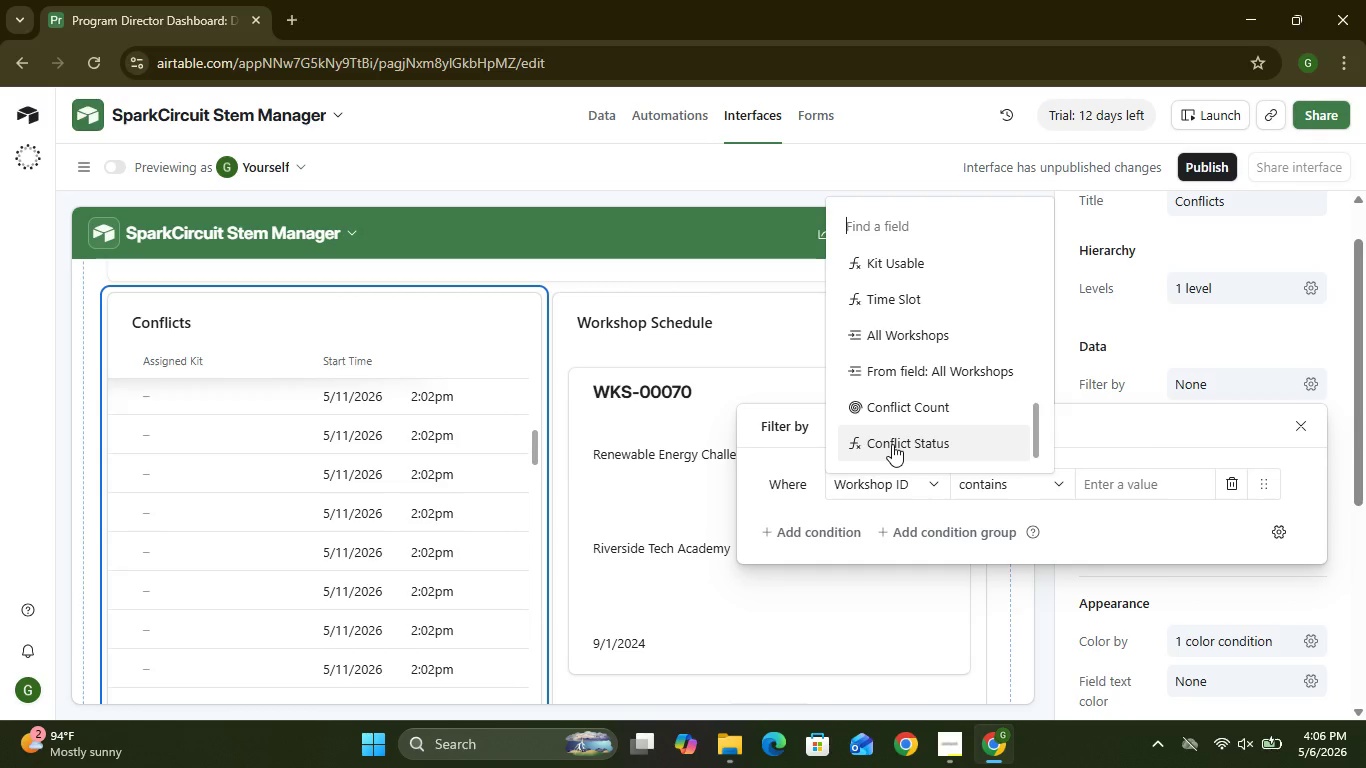 
wait(13.26)
 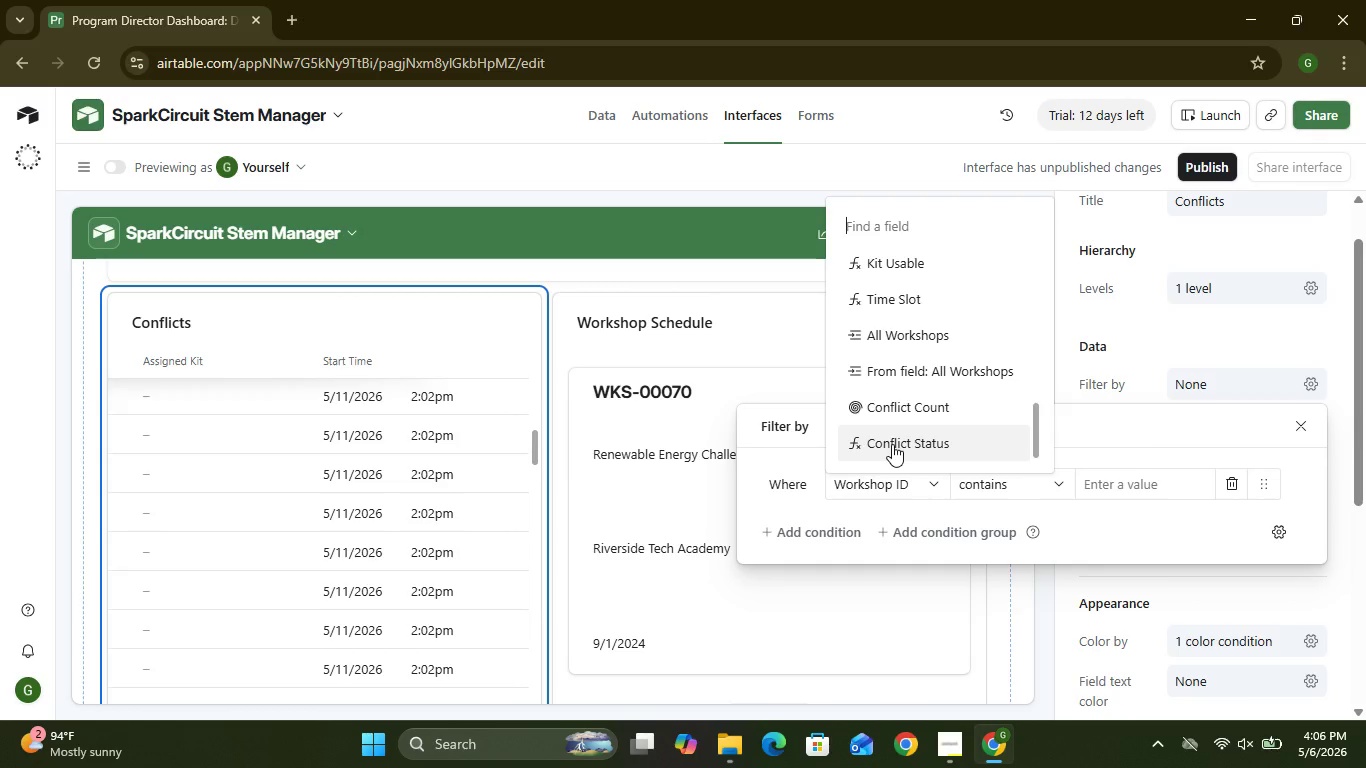 
left_click([892, 442])
 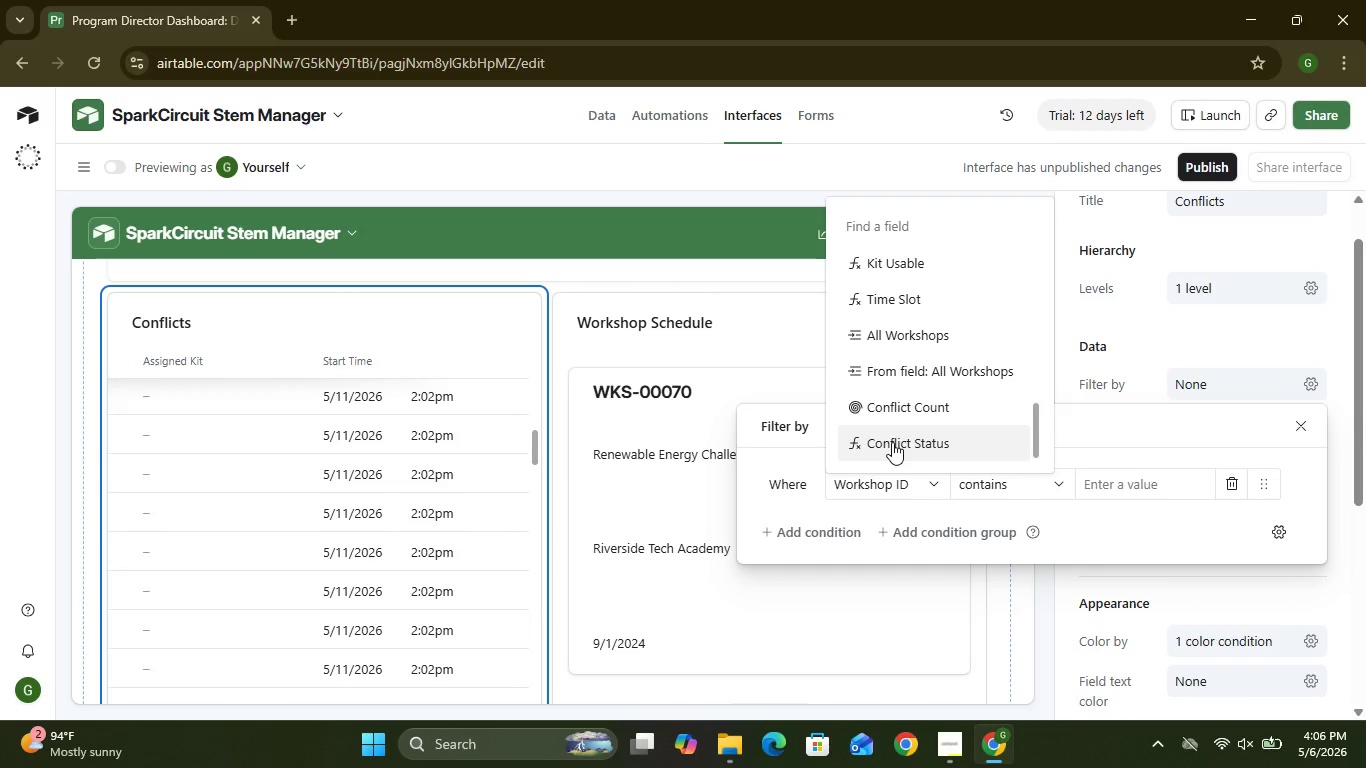 
left_click([987, 480])
 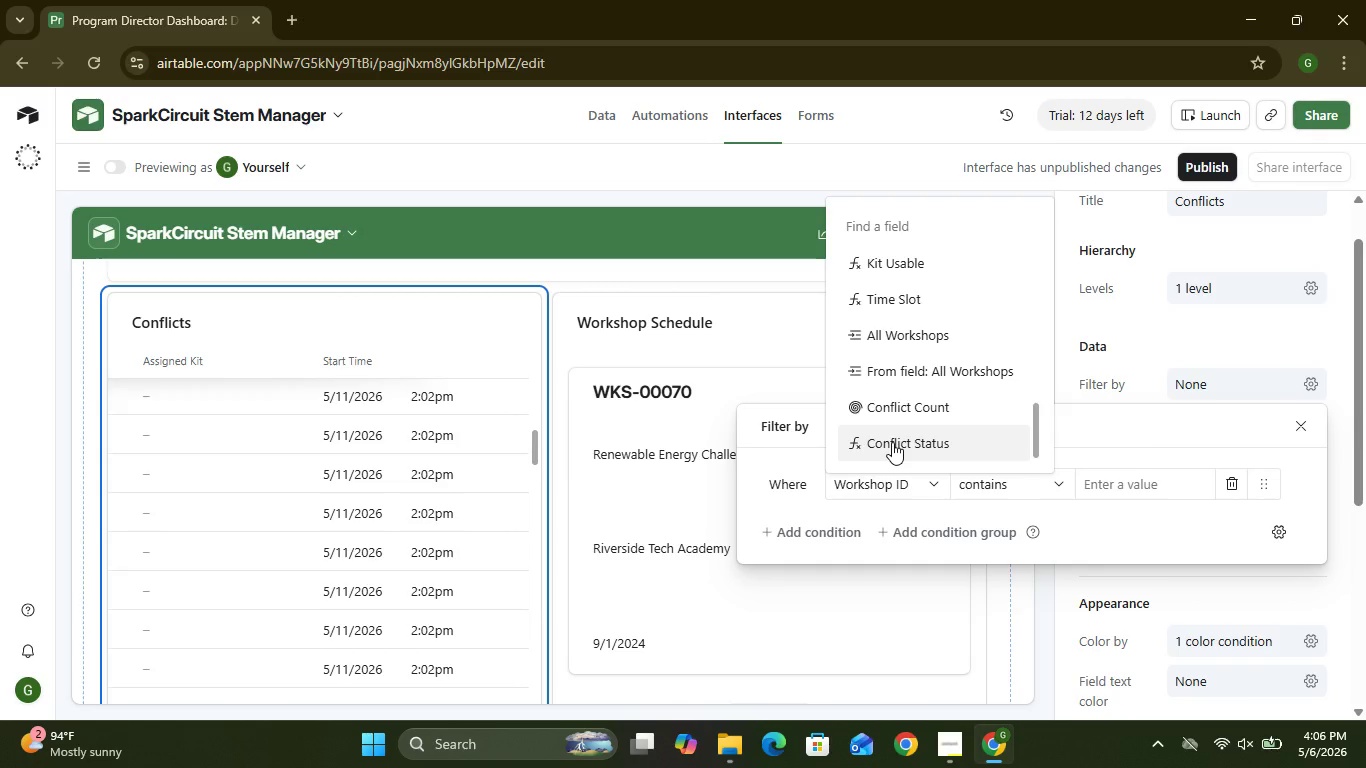 
left_click([980, 346])
 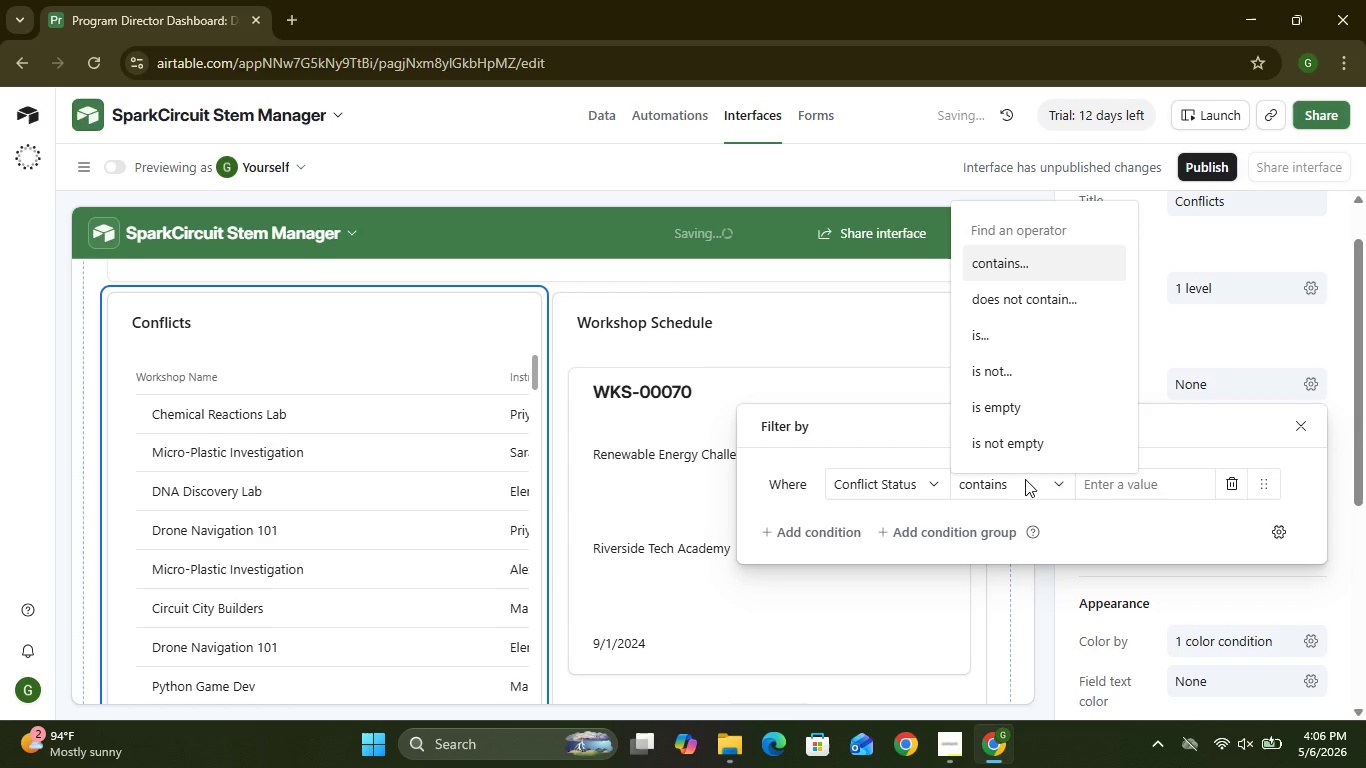 
left_click([1105, 485])
 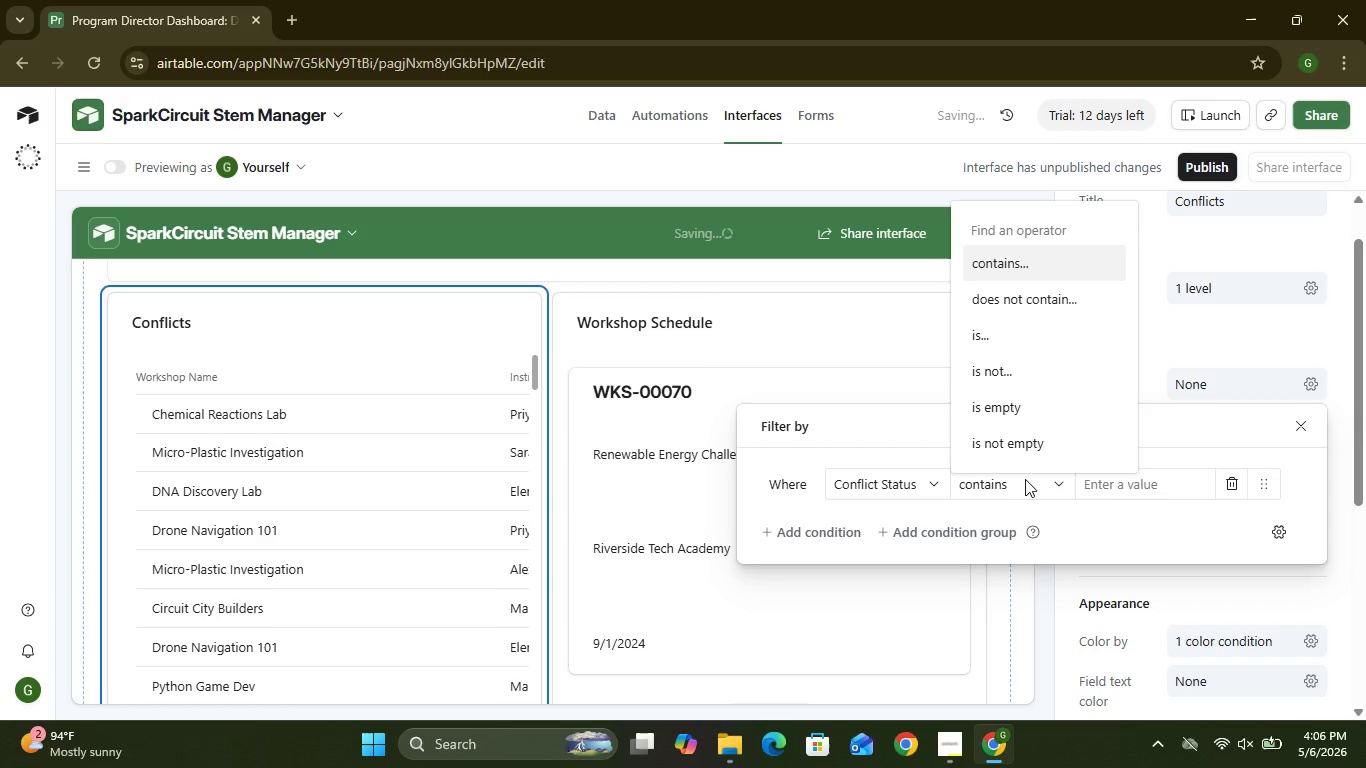 
left_click([1157, 533])
 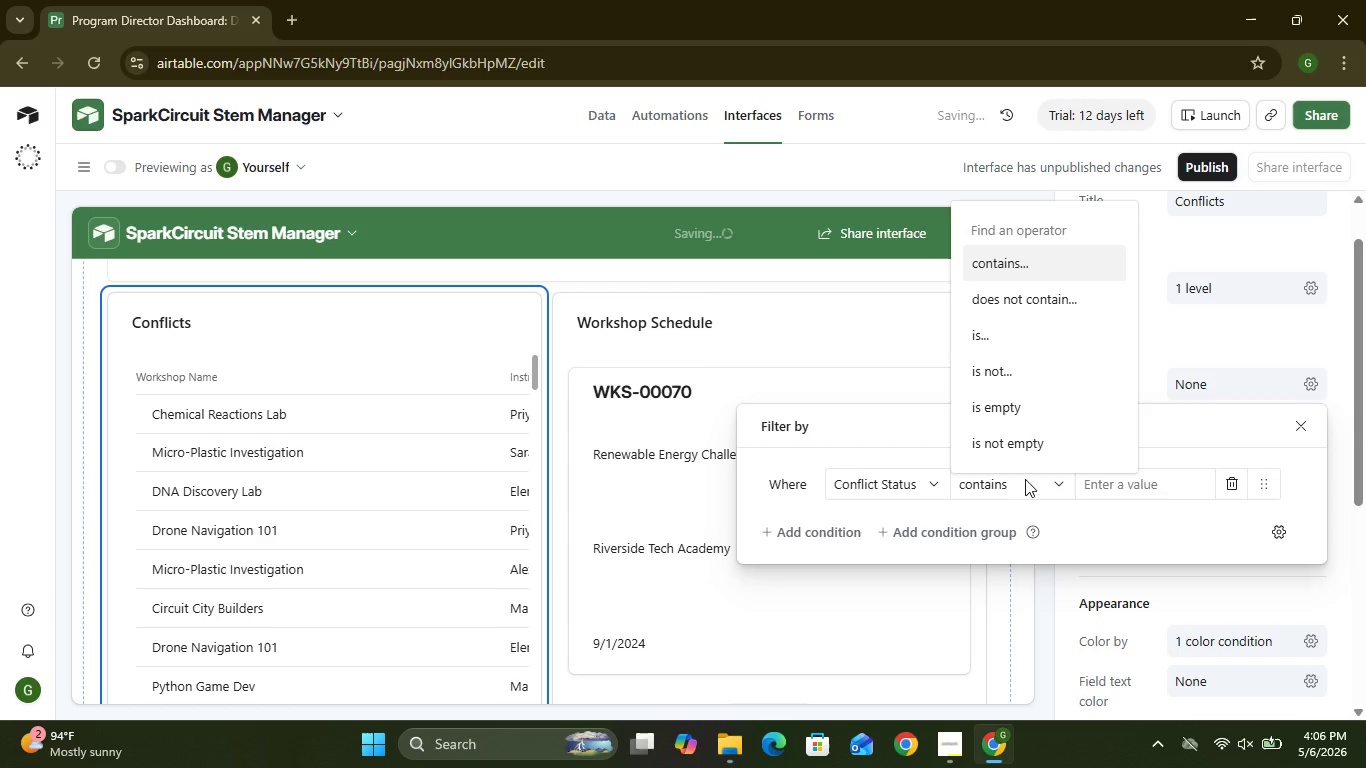 
wait(7.25)
 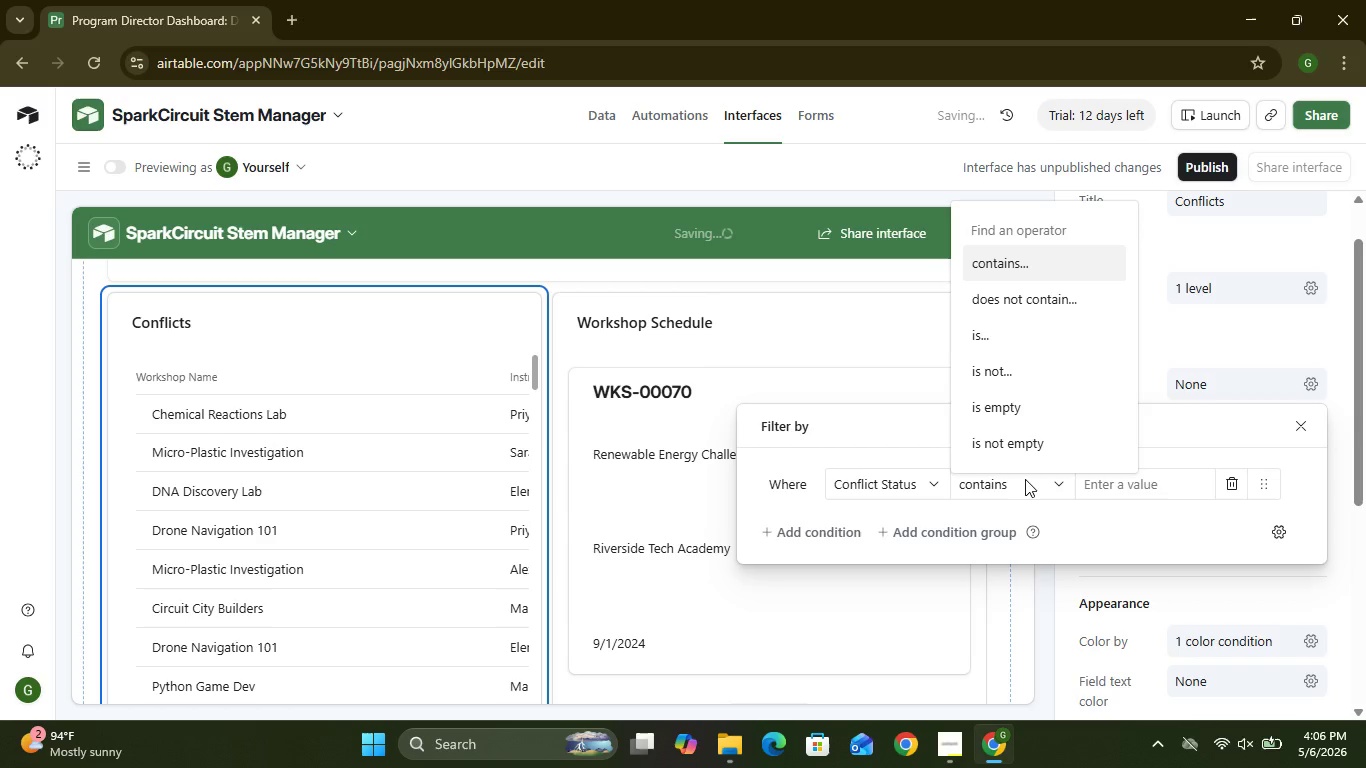 
left_click([1303, 426])
 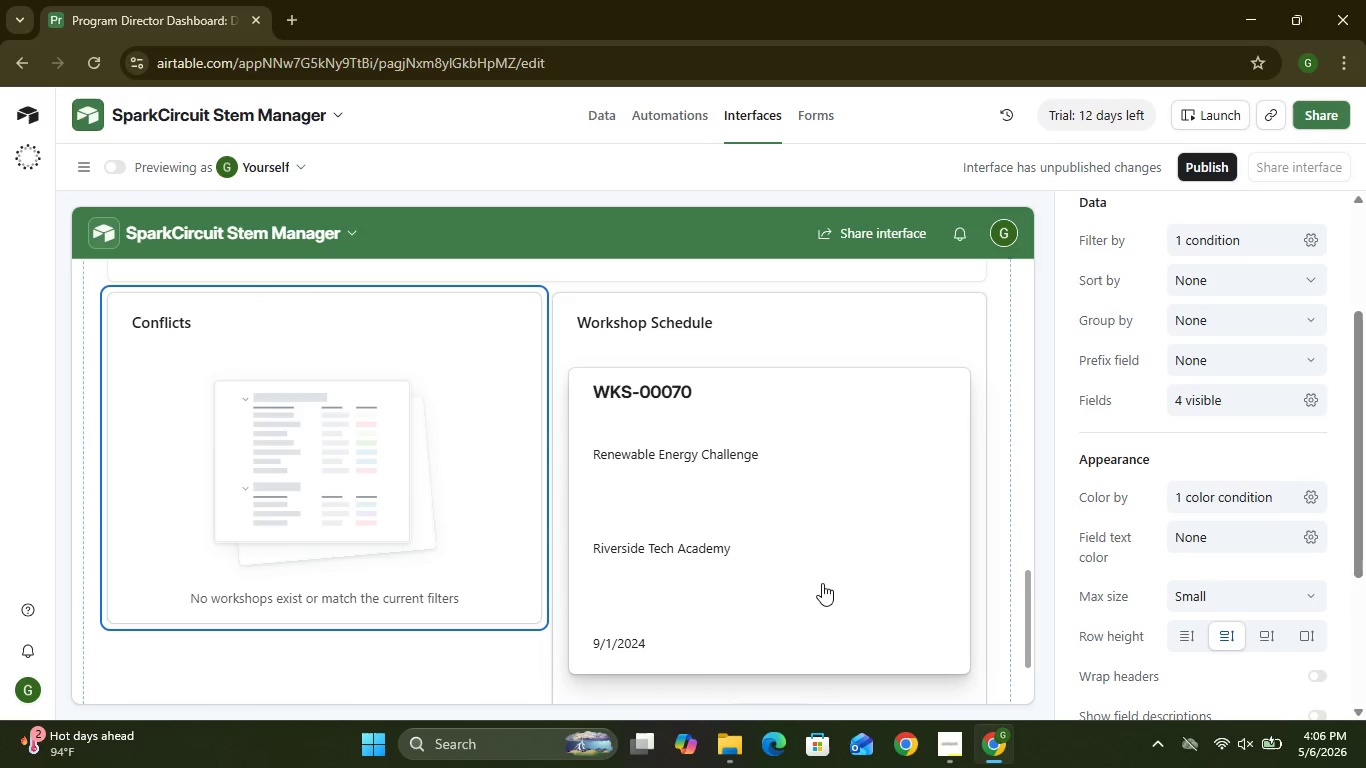 
wait(16.44)
 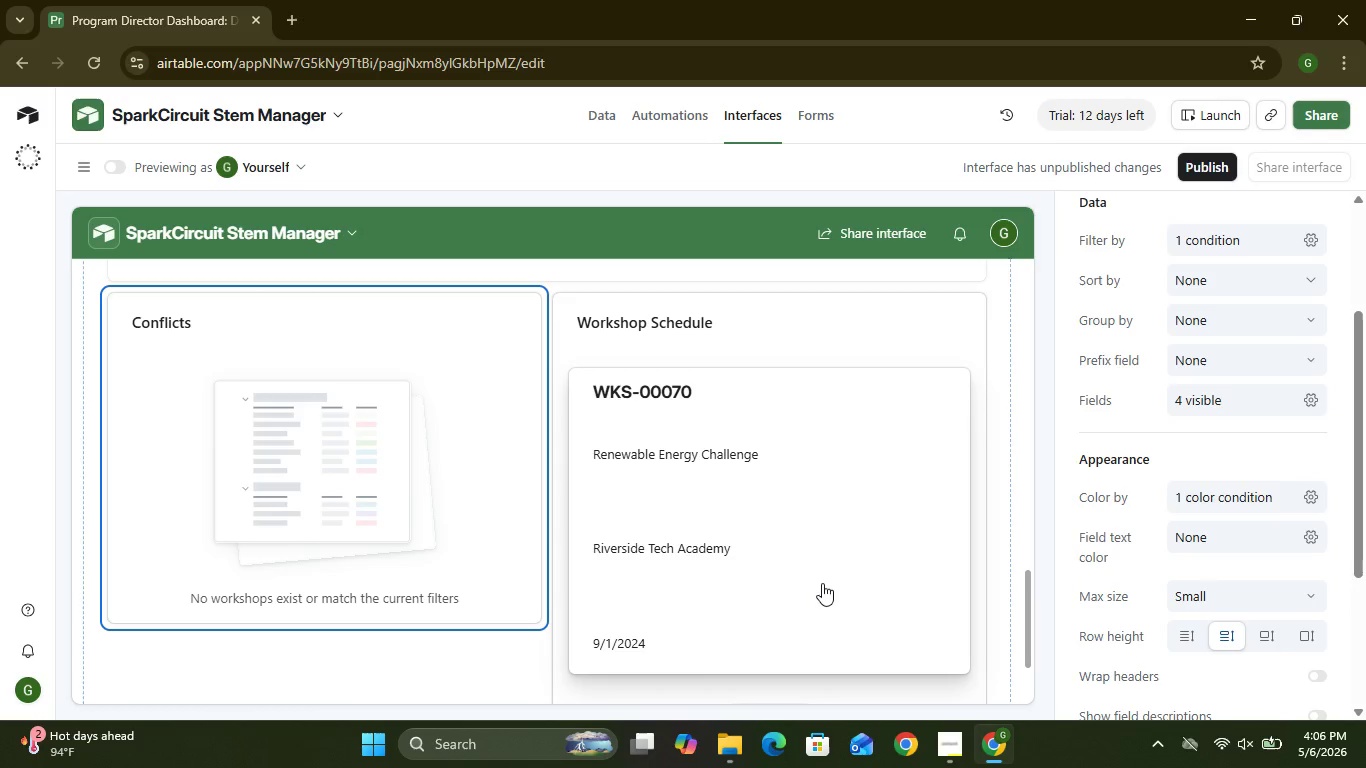 
left_click([544, 446])
 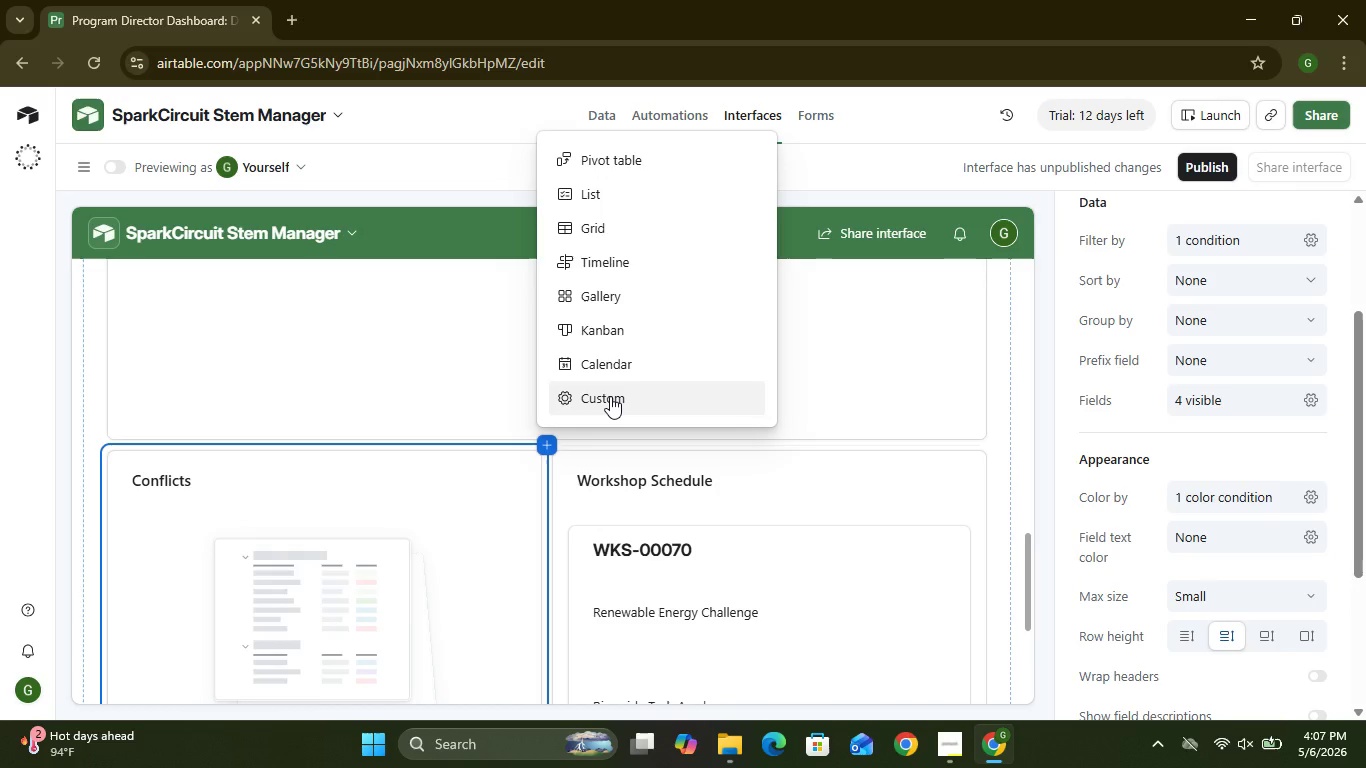 
wait(14.58)
 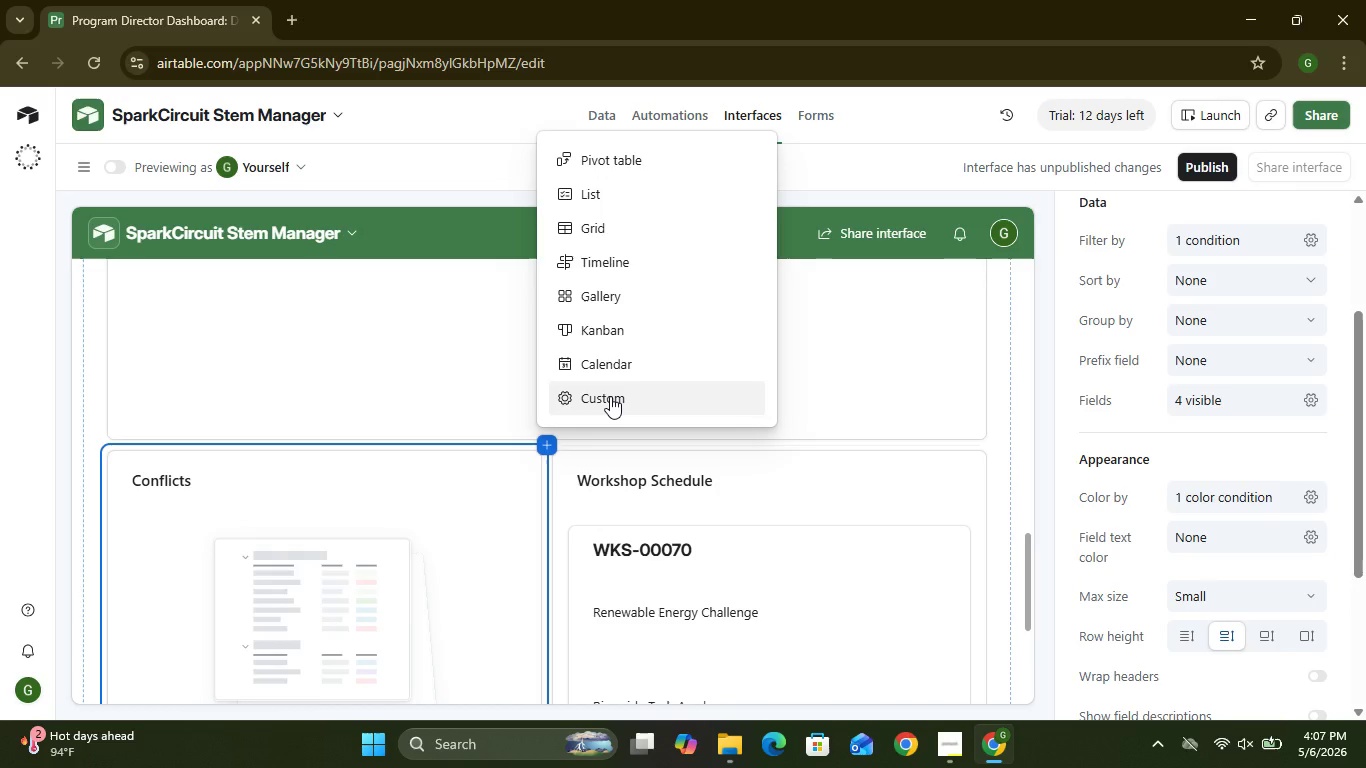 
left_click([425, 358])
 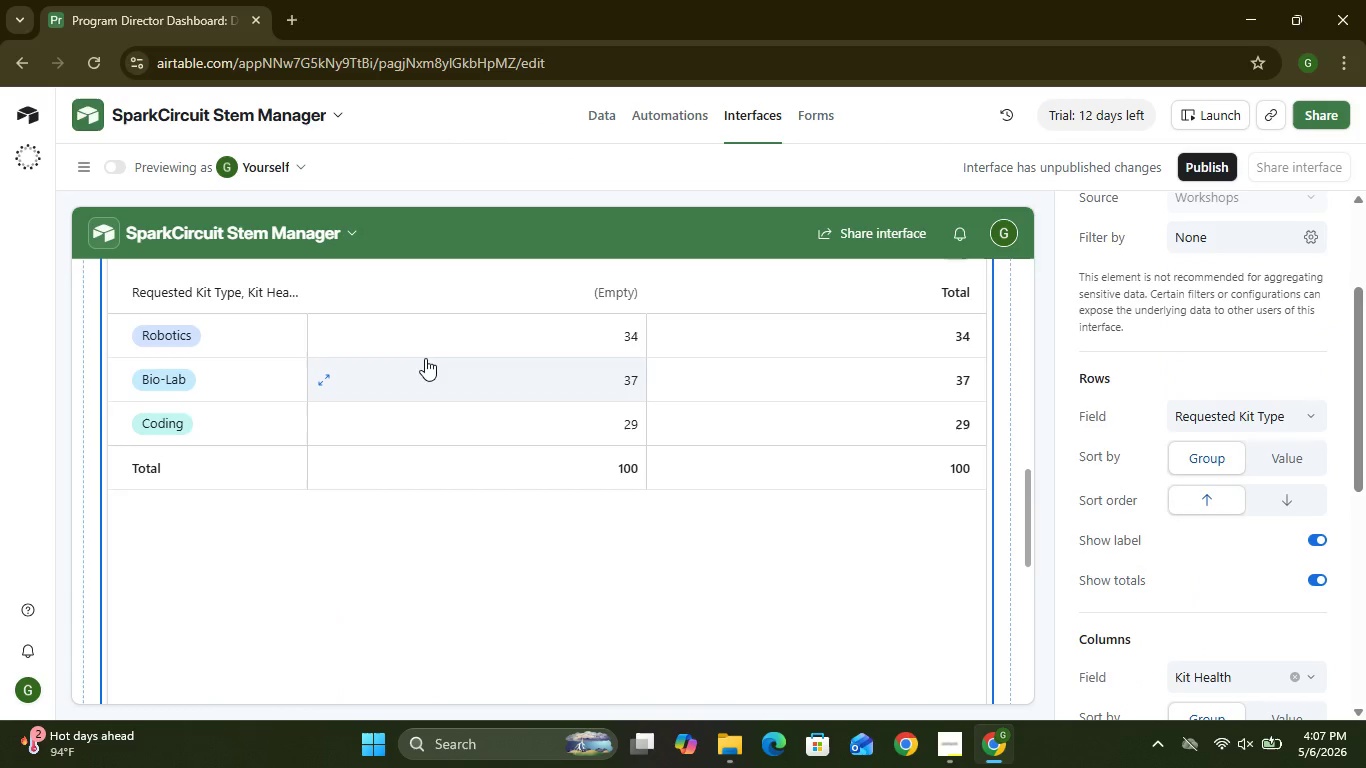 
left_click([552, 387])
 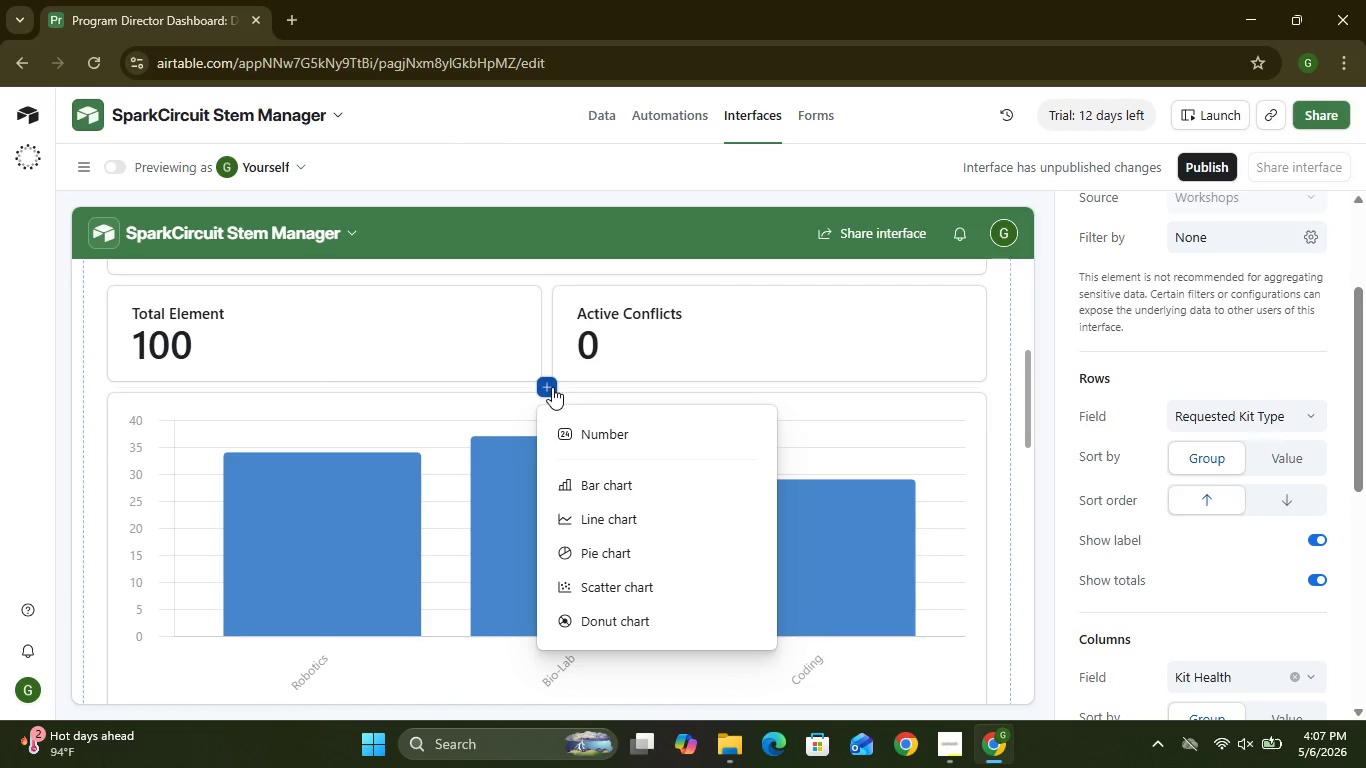 
left_click([604, 490])
 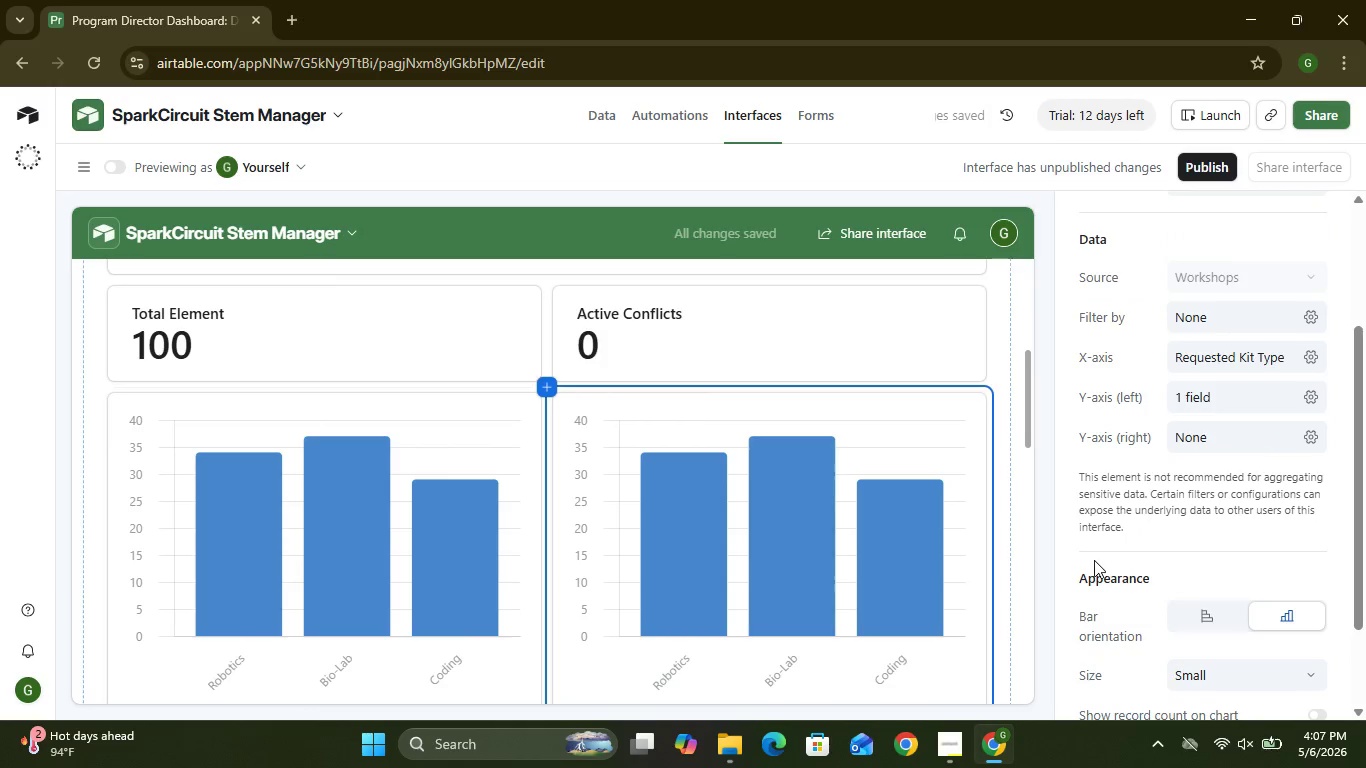 
wait(7.12)
 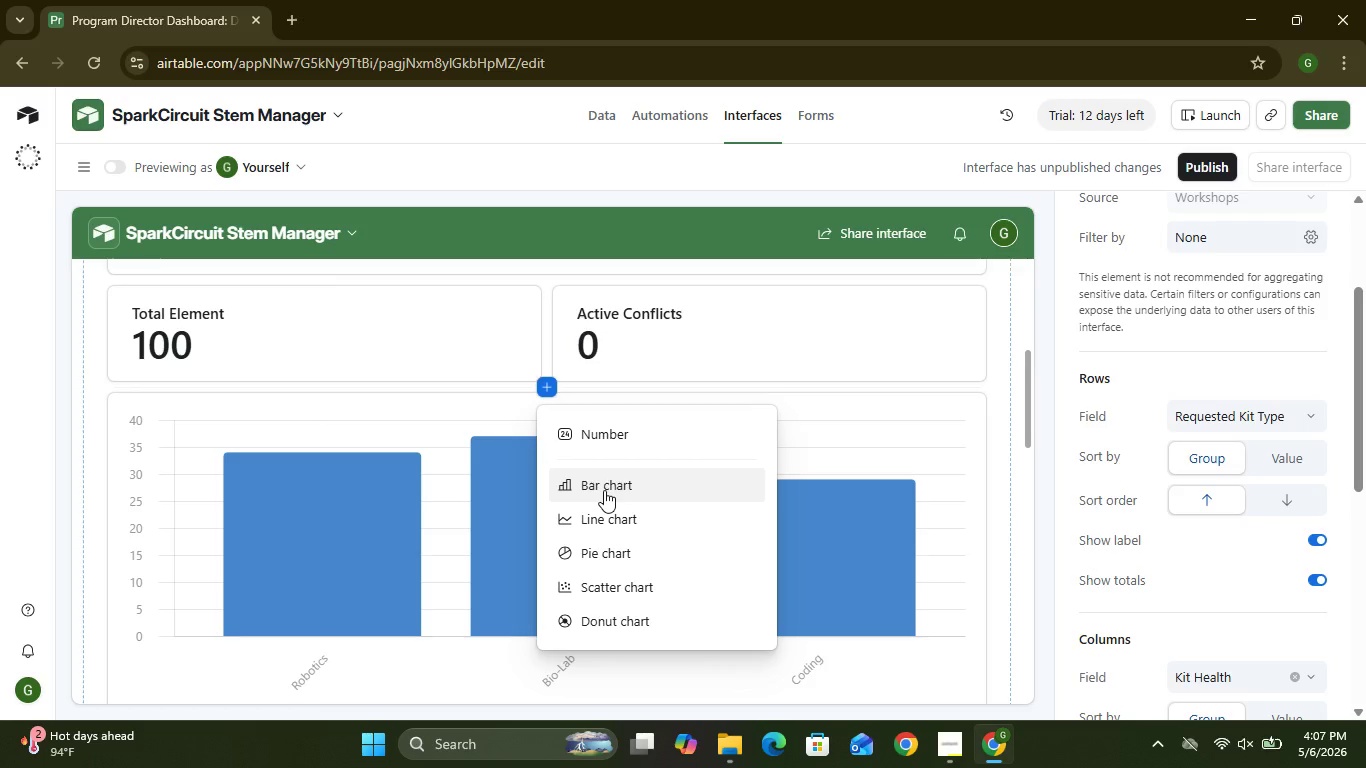 
left_click([474, 480])
 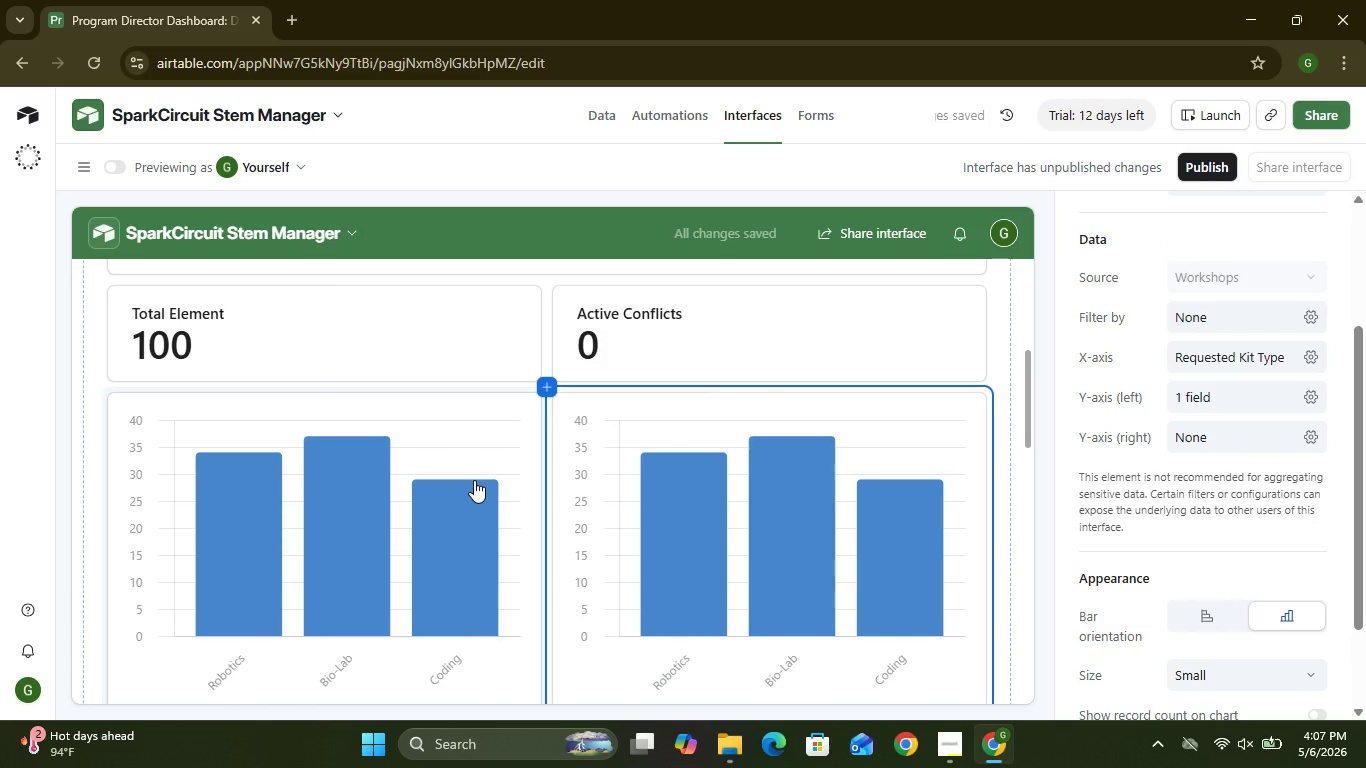 
left_click([533, 402])
 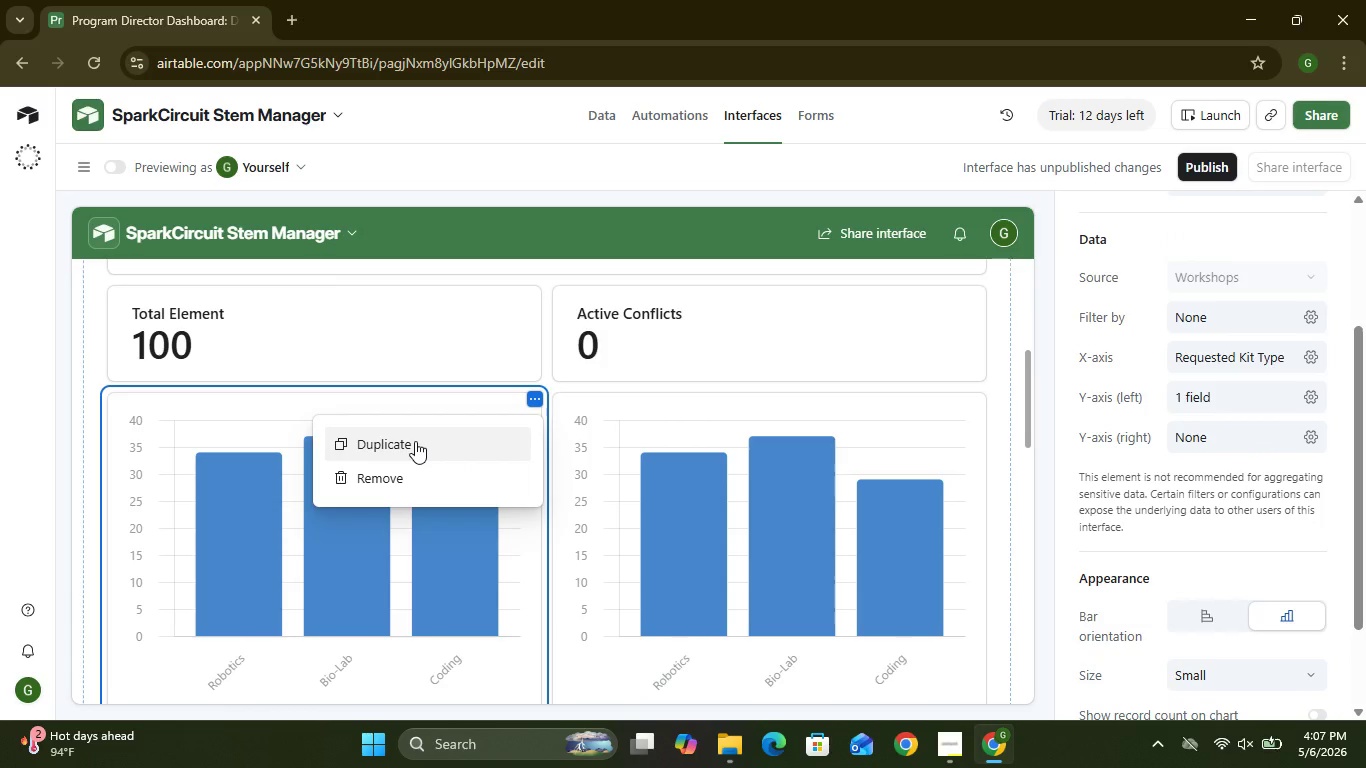 
left_click([372, 479])
 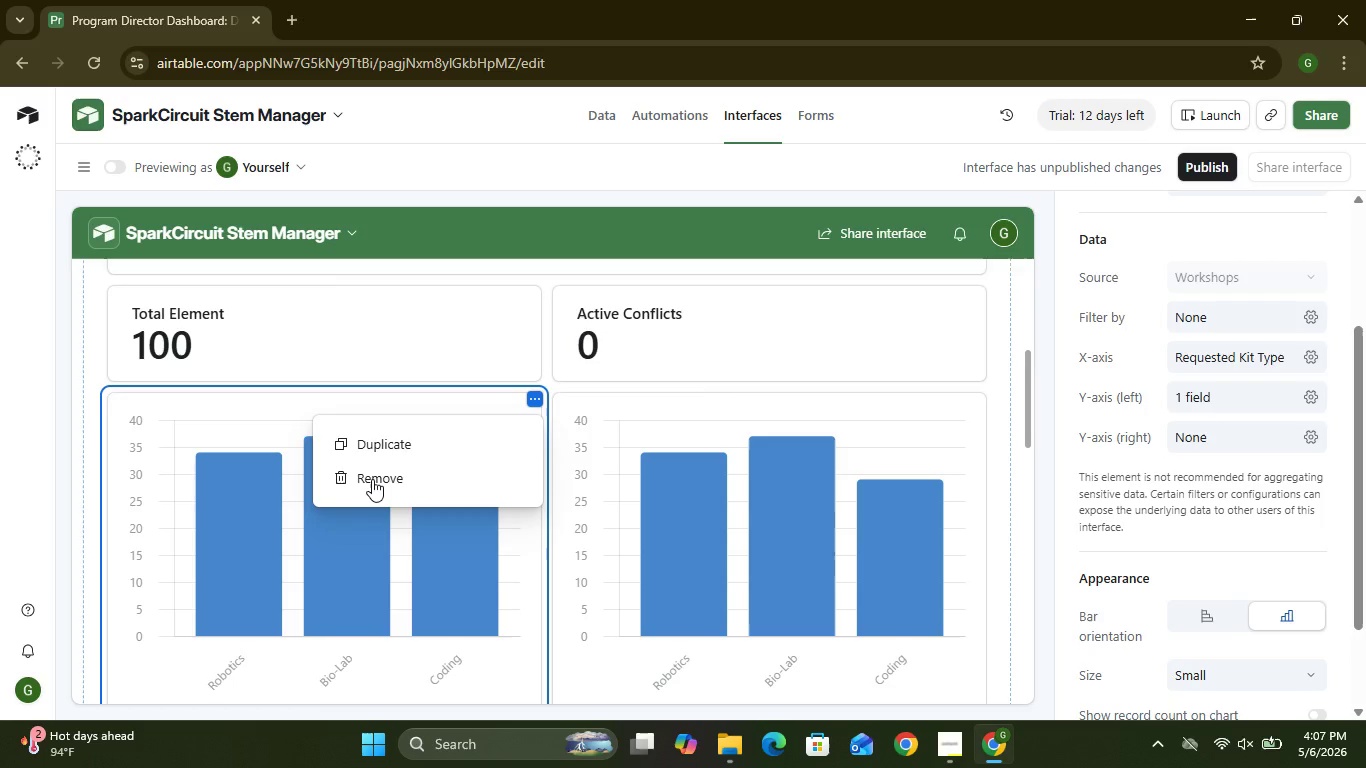 
left_click([905, 472])
 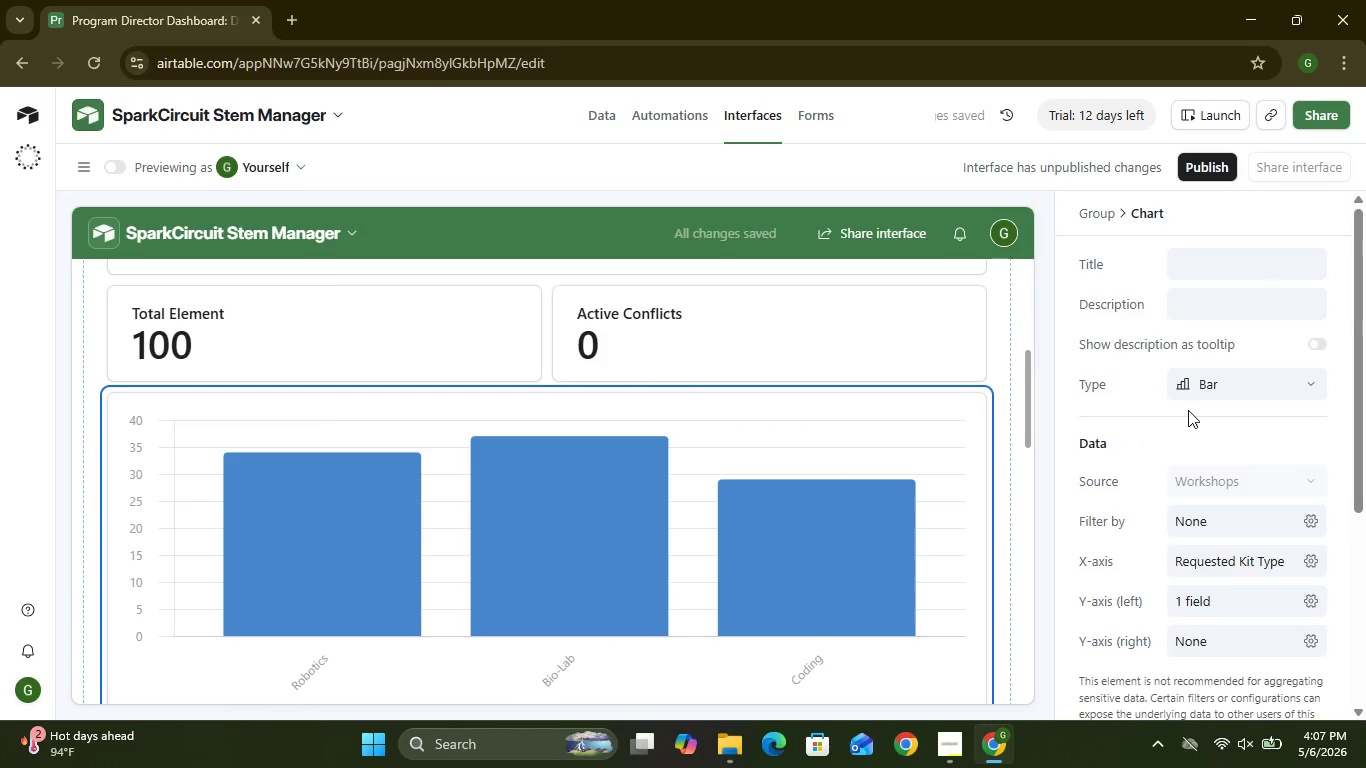 
wait(8.83)
 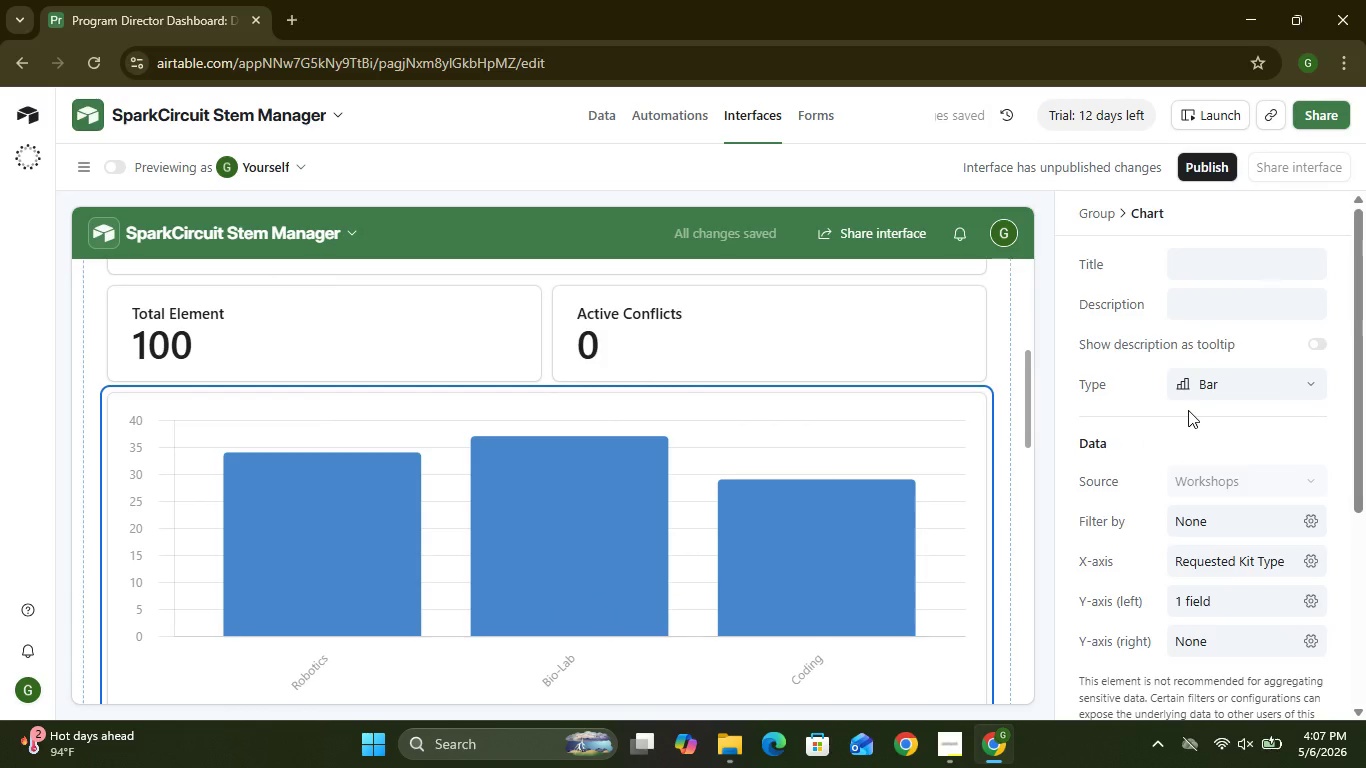 
left_click([1236, 568])
 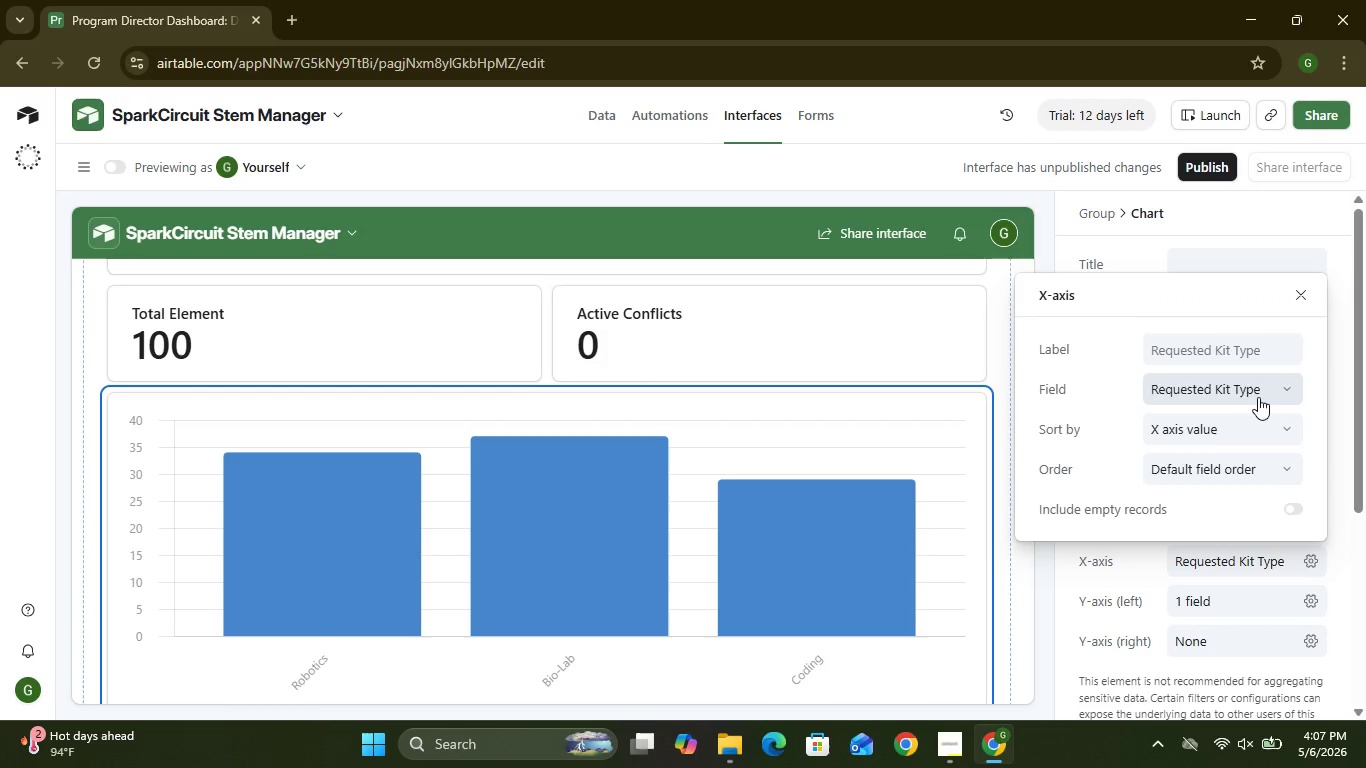 
left_click([1279, 395])
 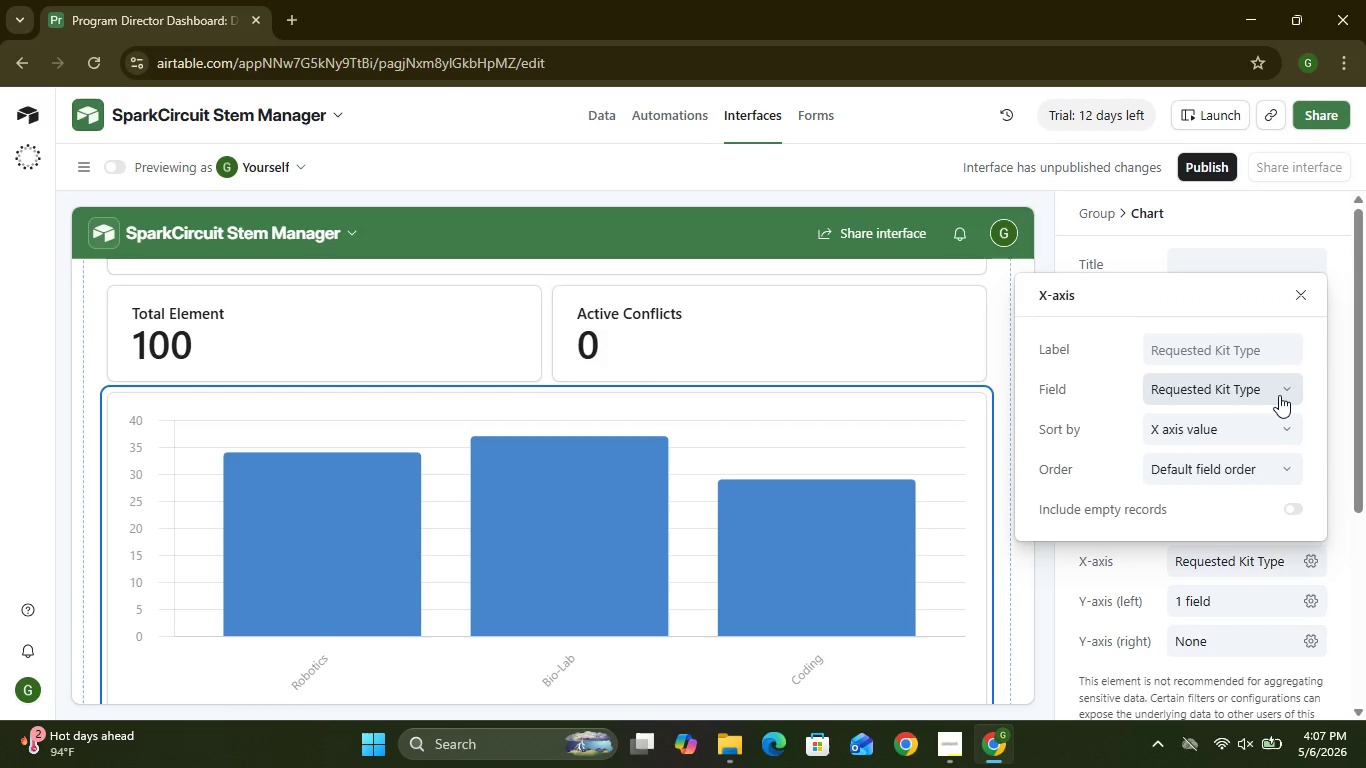 
mouse_move([1206, 621])
 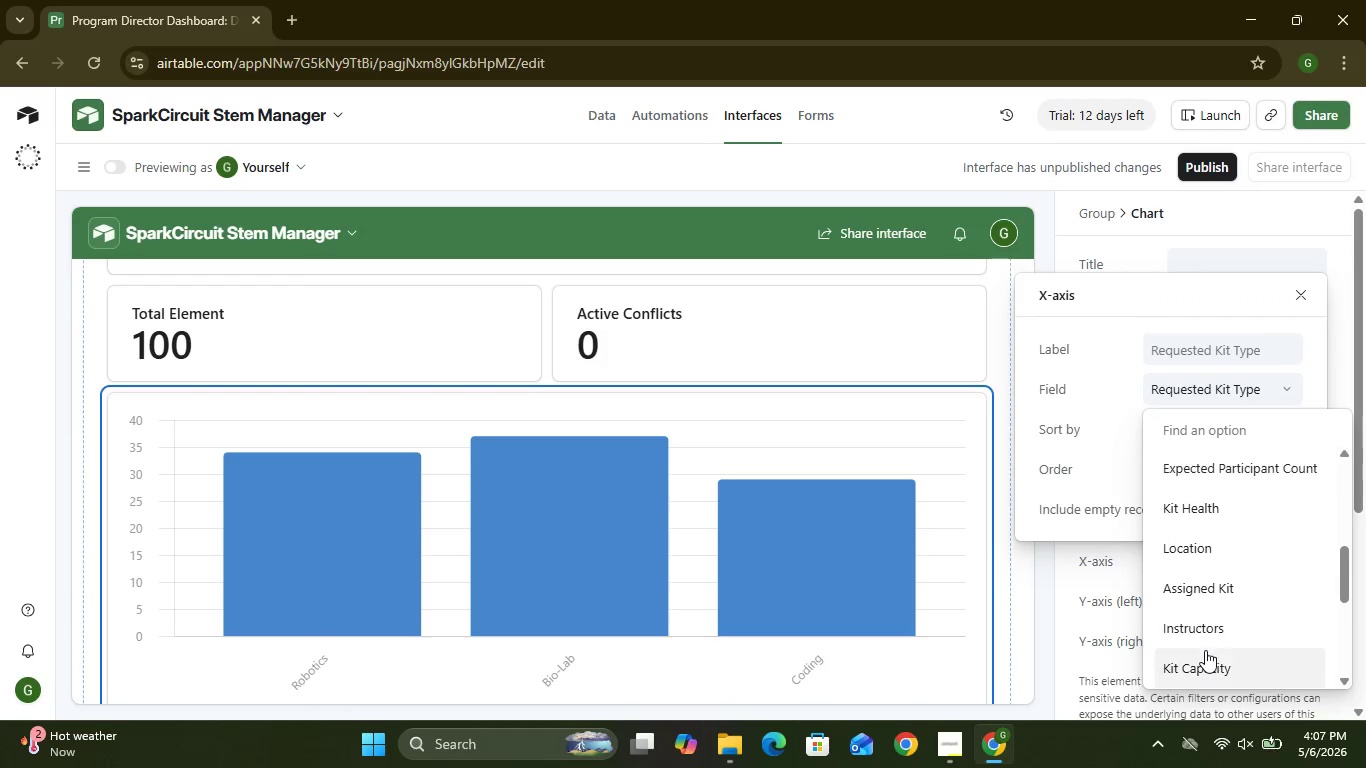 
left_click([1204, 596])
 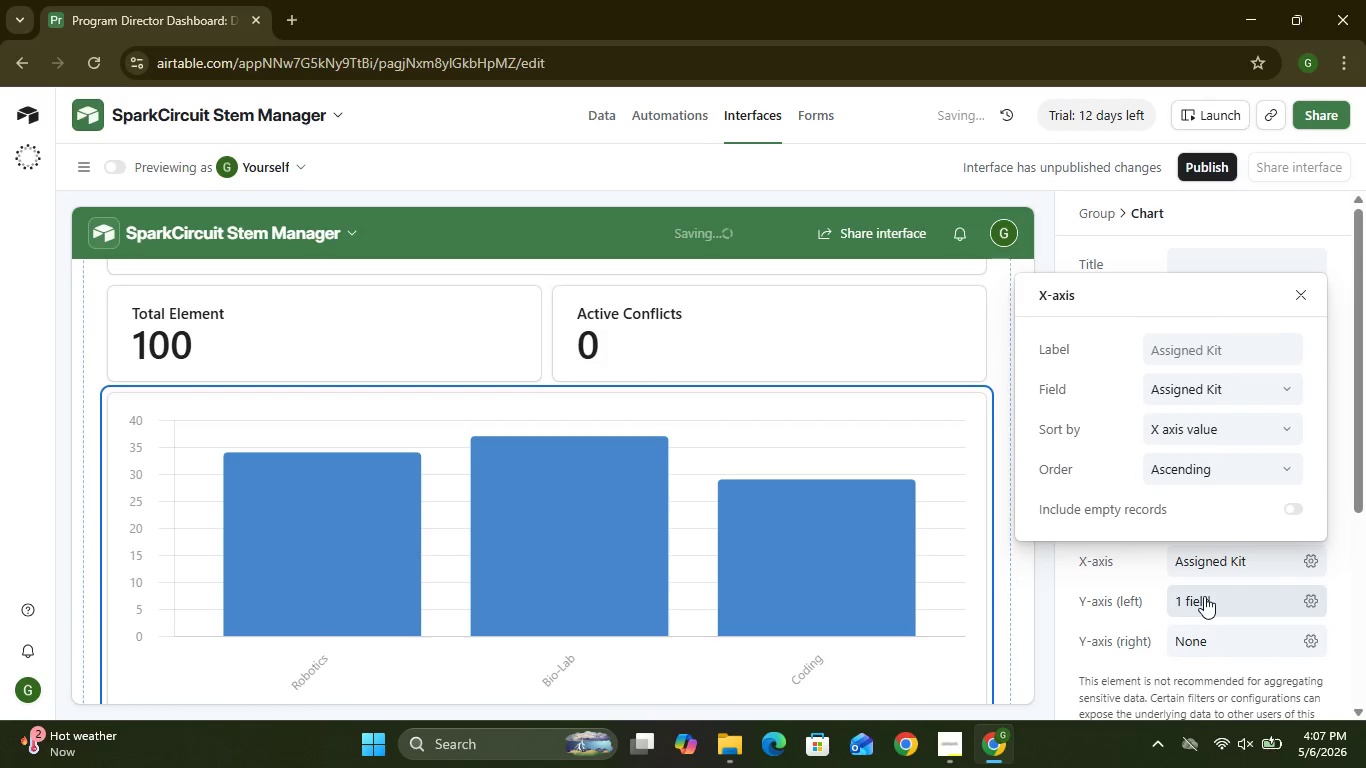 
left_click([1130, 561])
 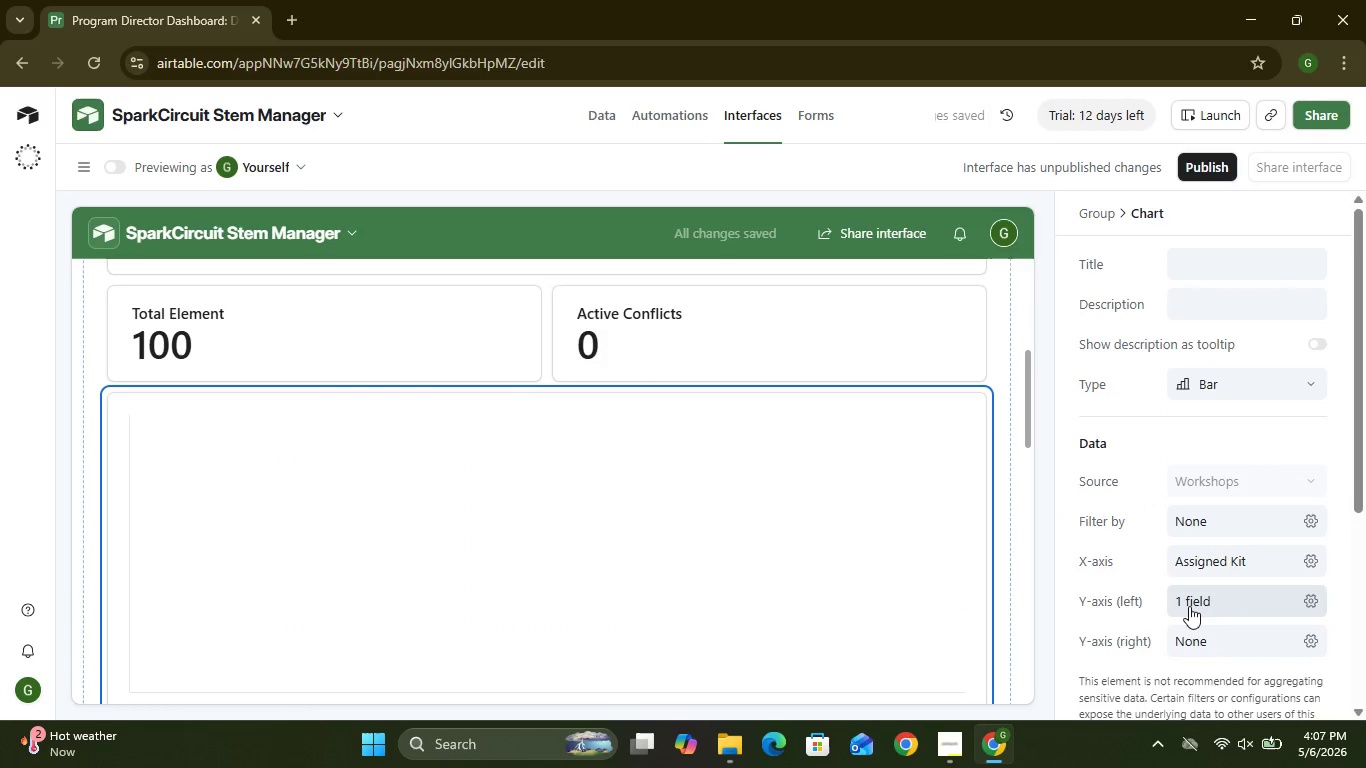 
left_click([1189, 606])
 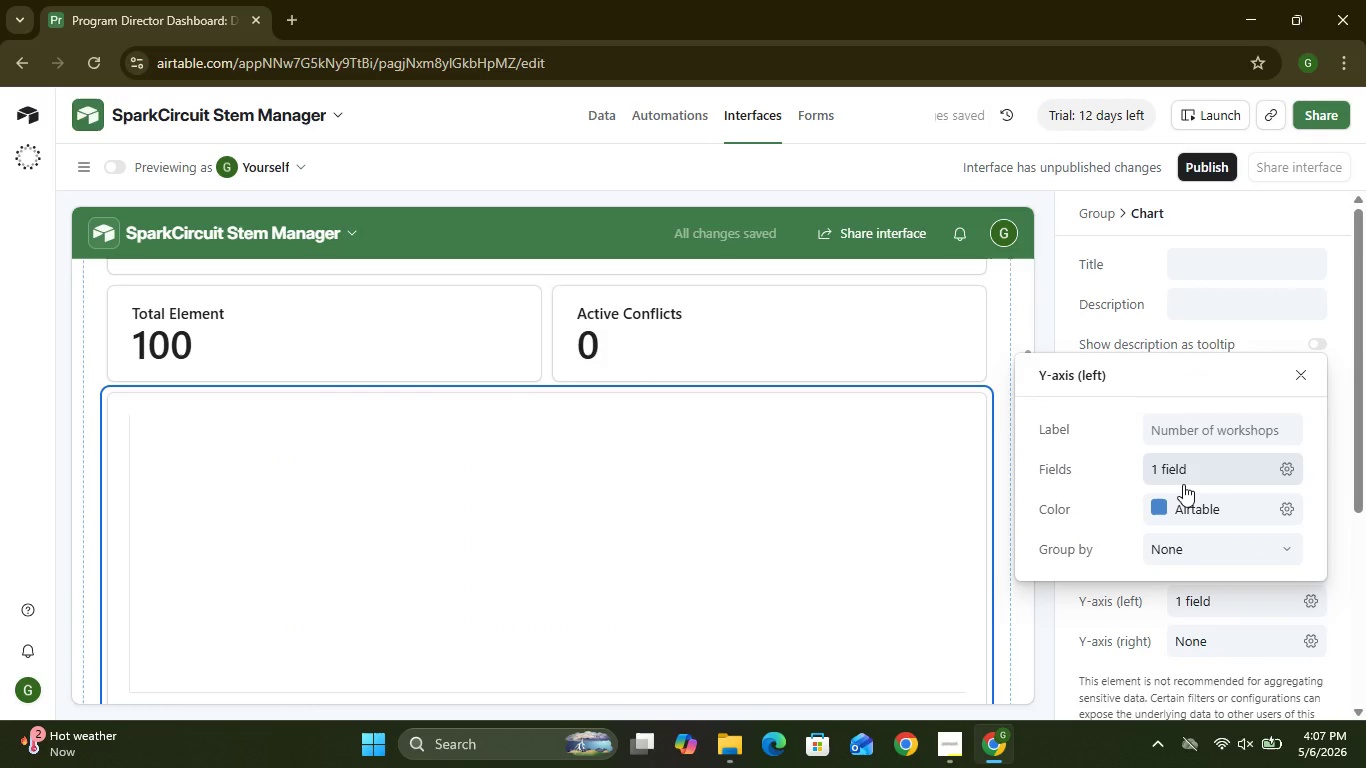 
left_click([1183, 484])
 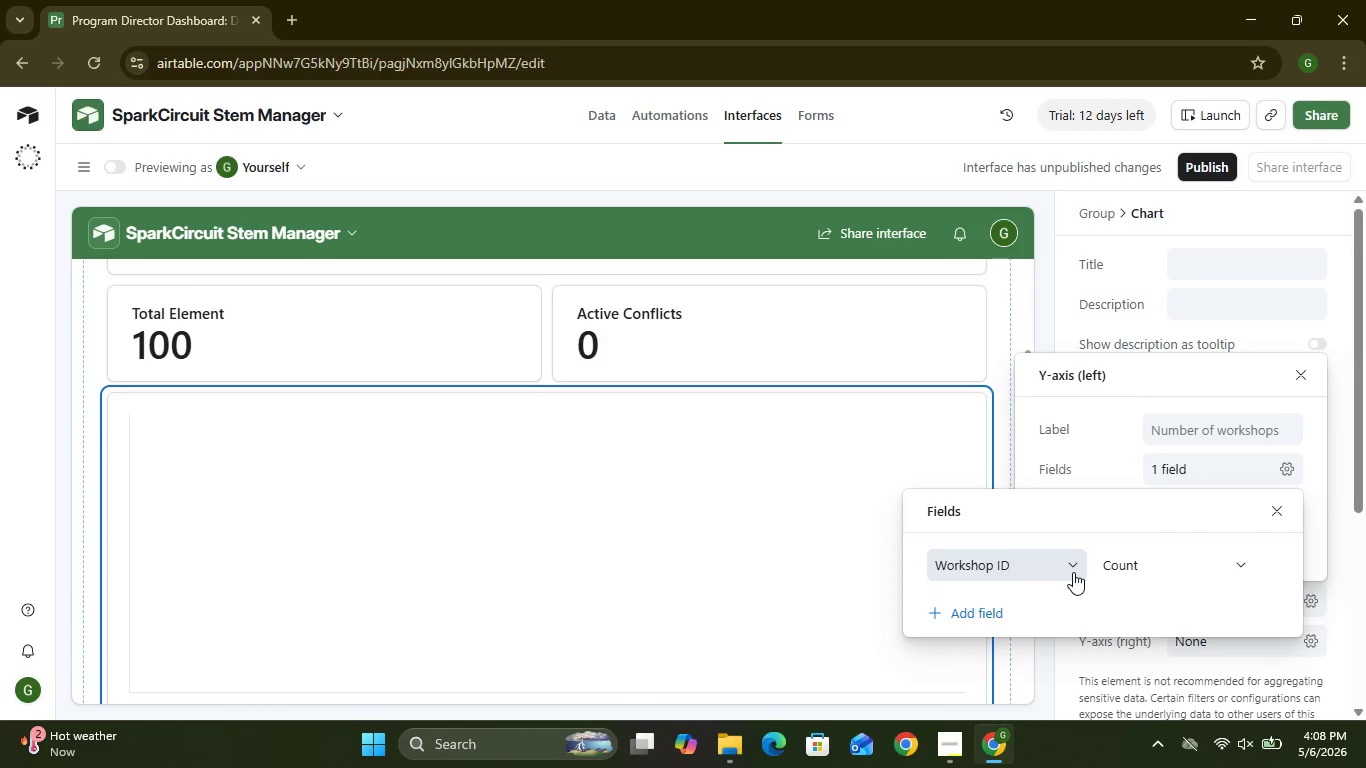 
wait(7.34)
 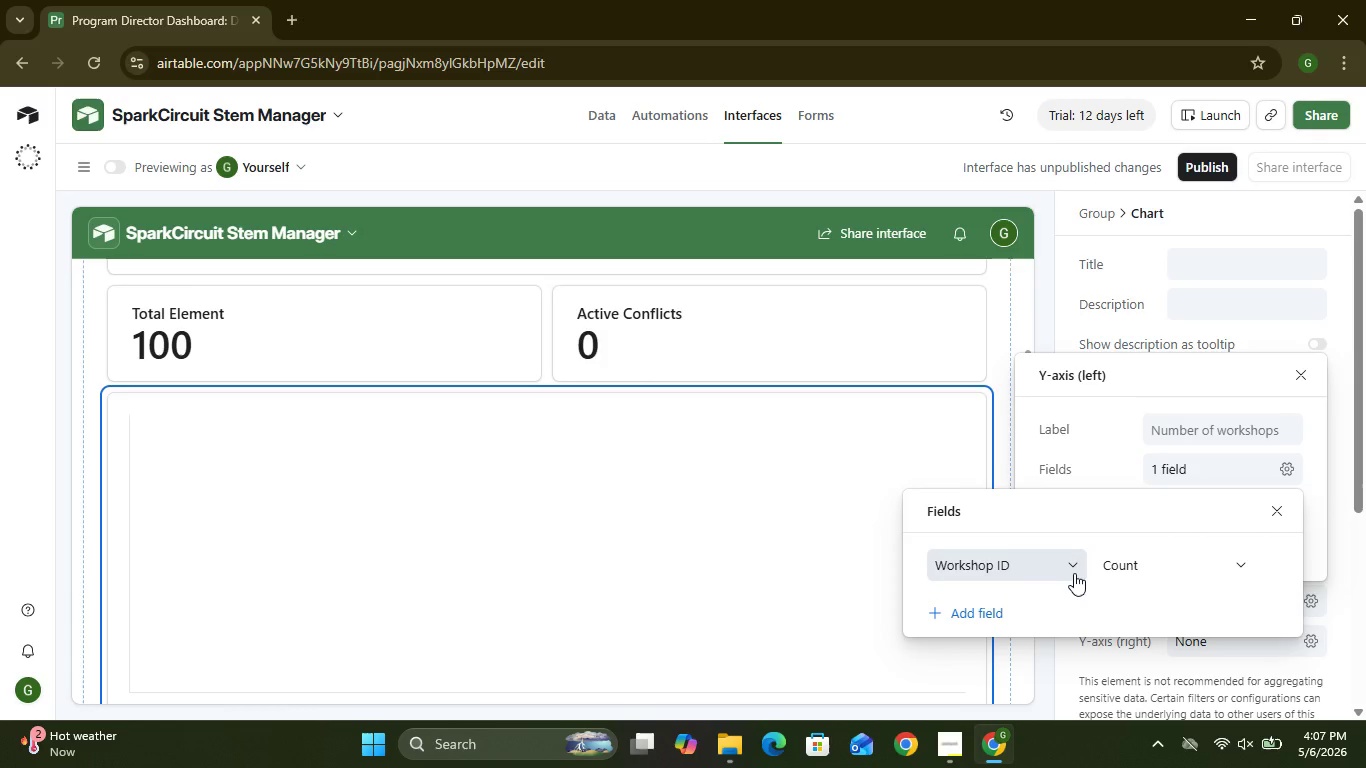 
left_click([1073, 572])
 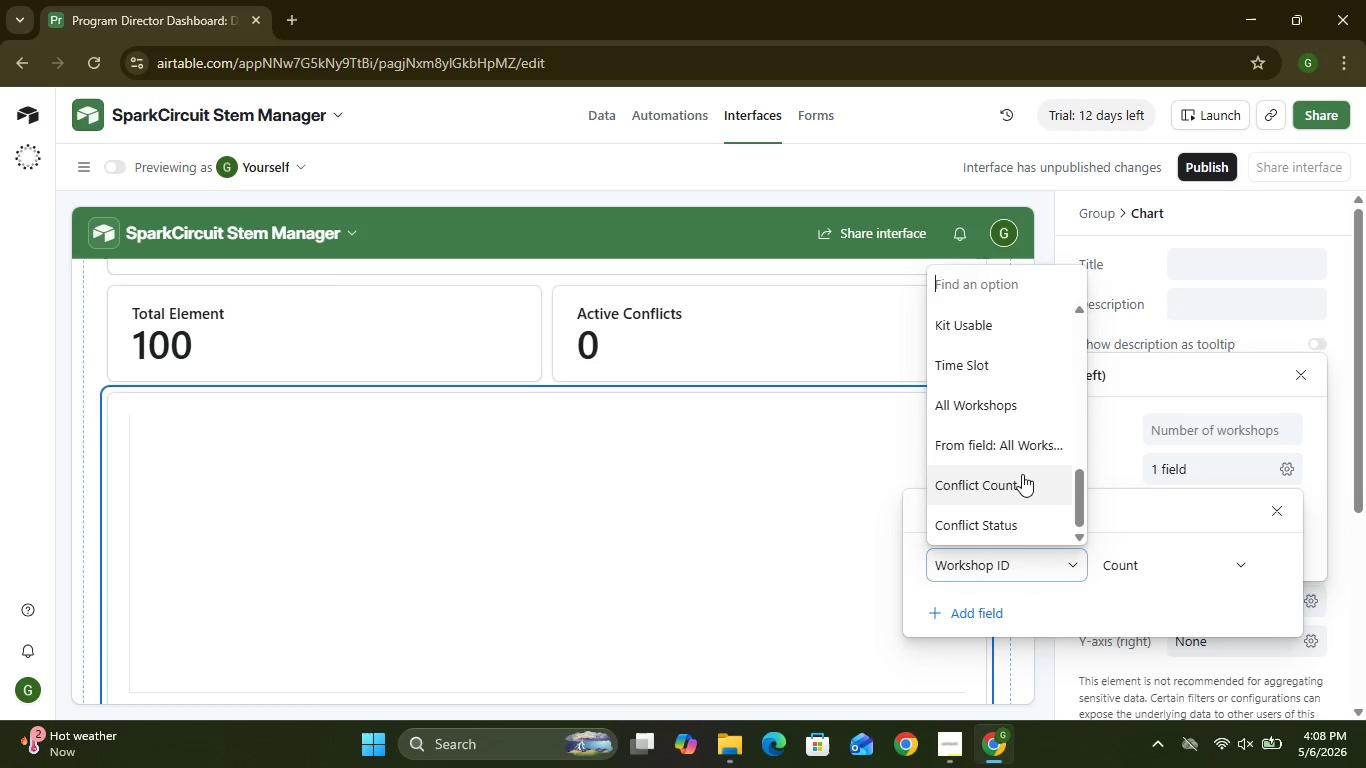 
wait(7.77)
 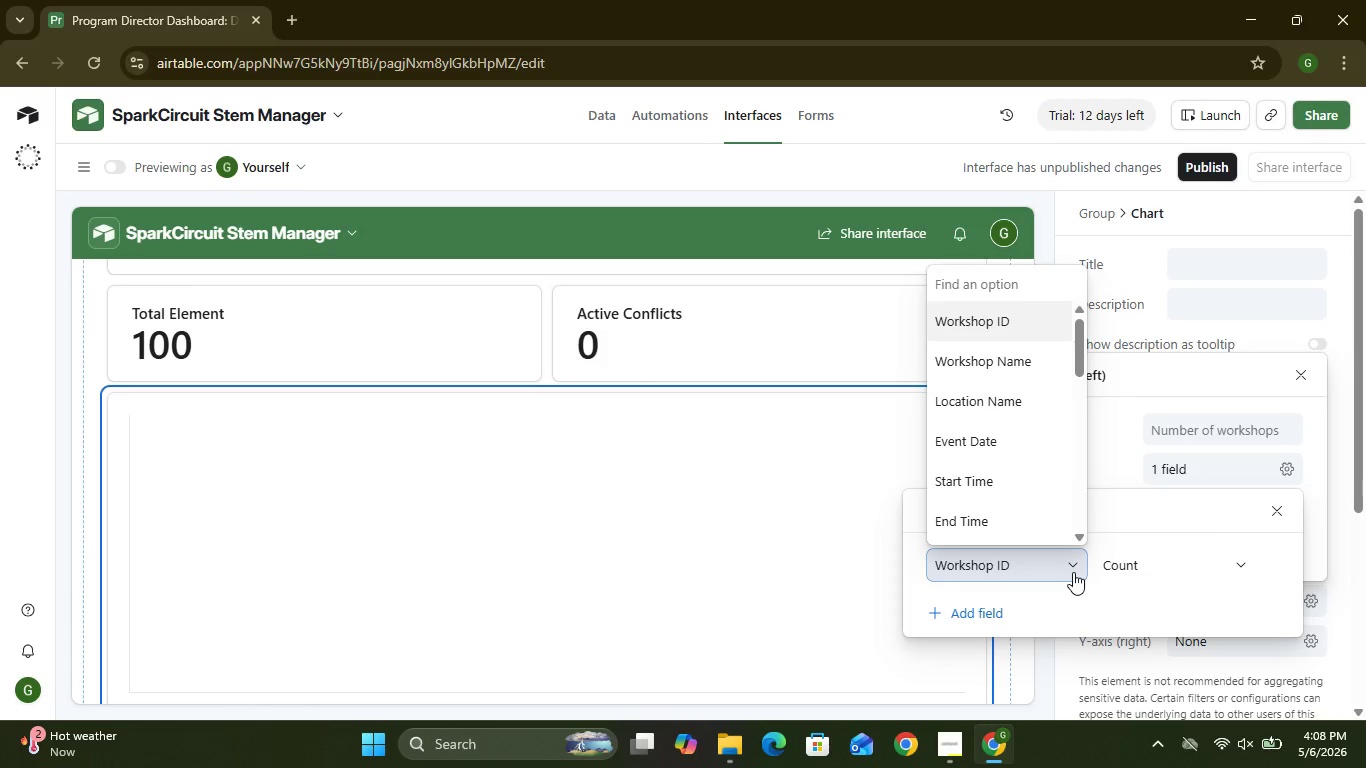 
left_click([980, 419])
 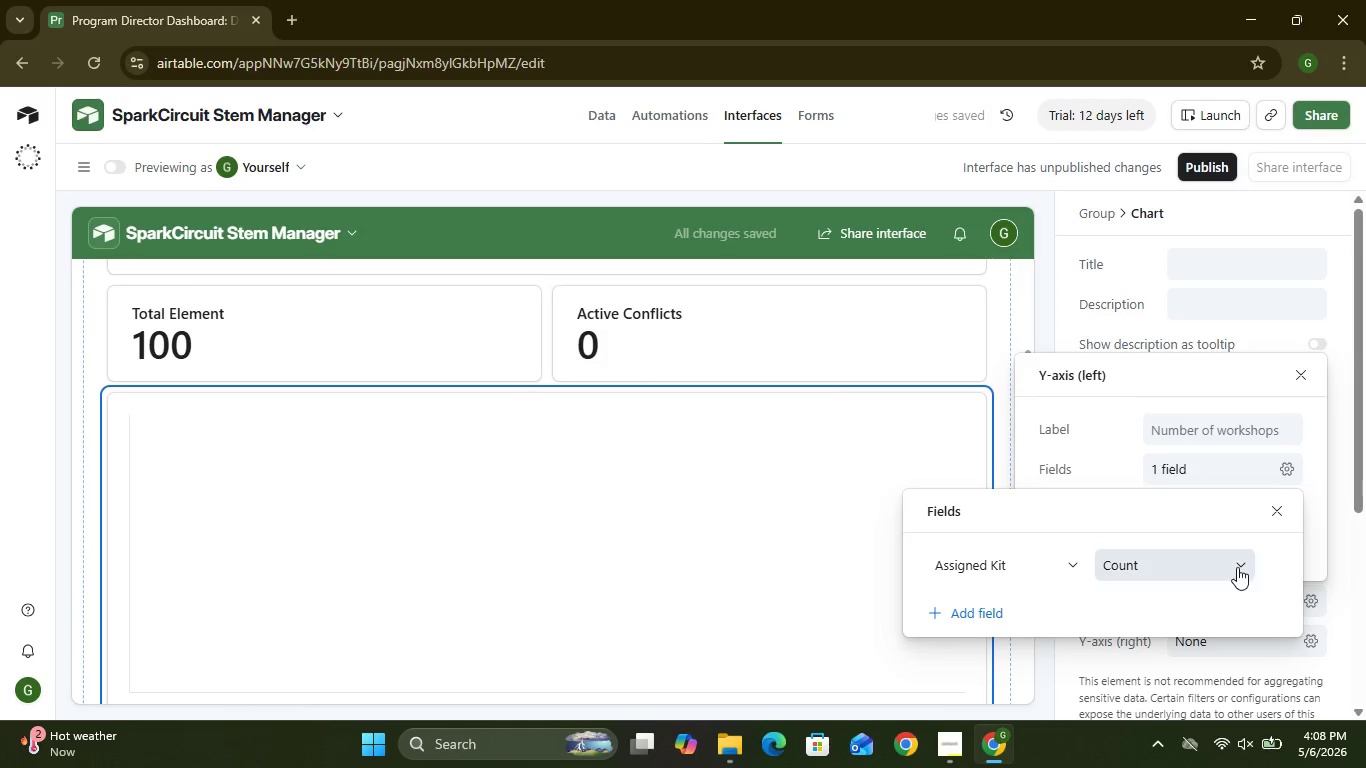 
left_click([1117, 473])
 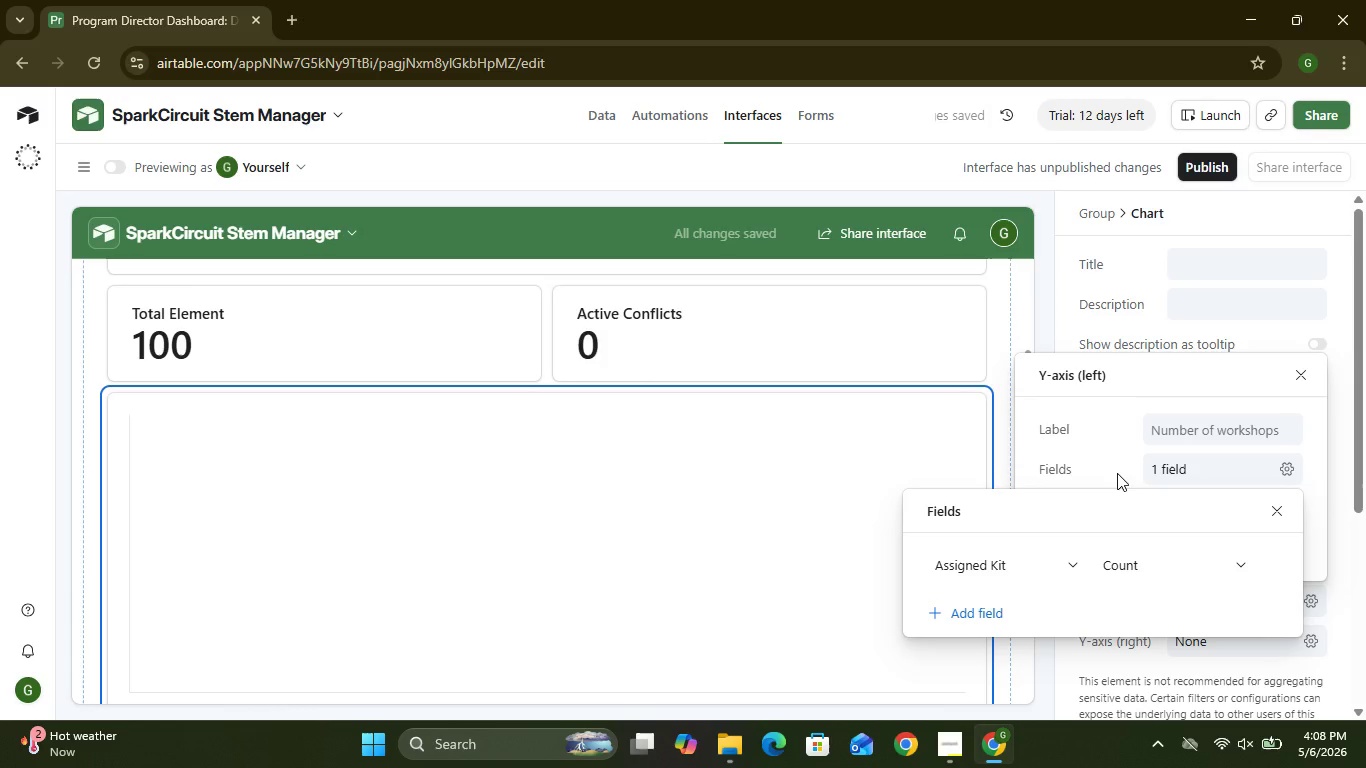 
left_click([1114, 623])
 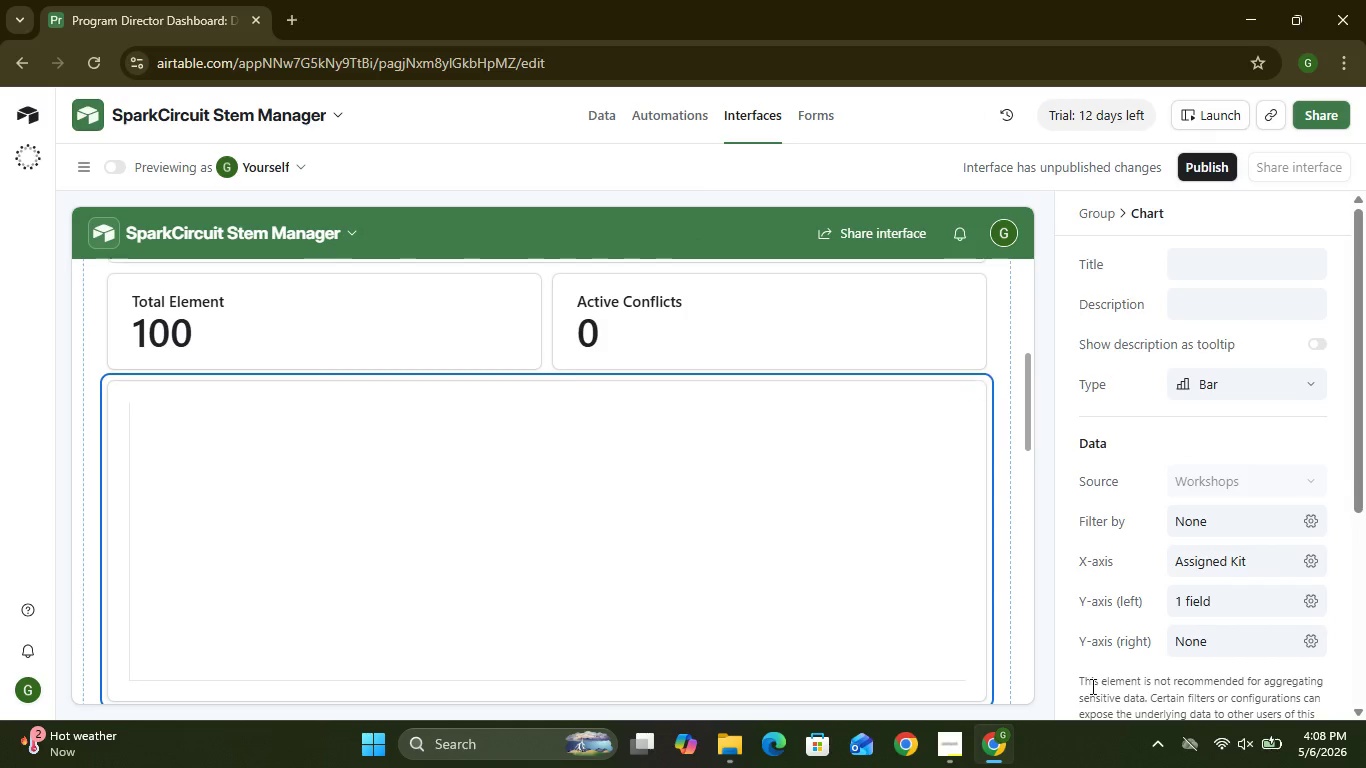 
wait(5.06)
 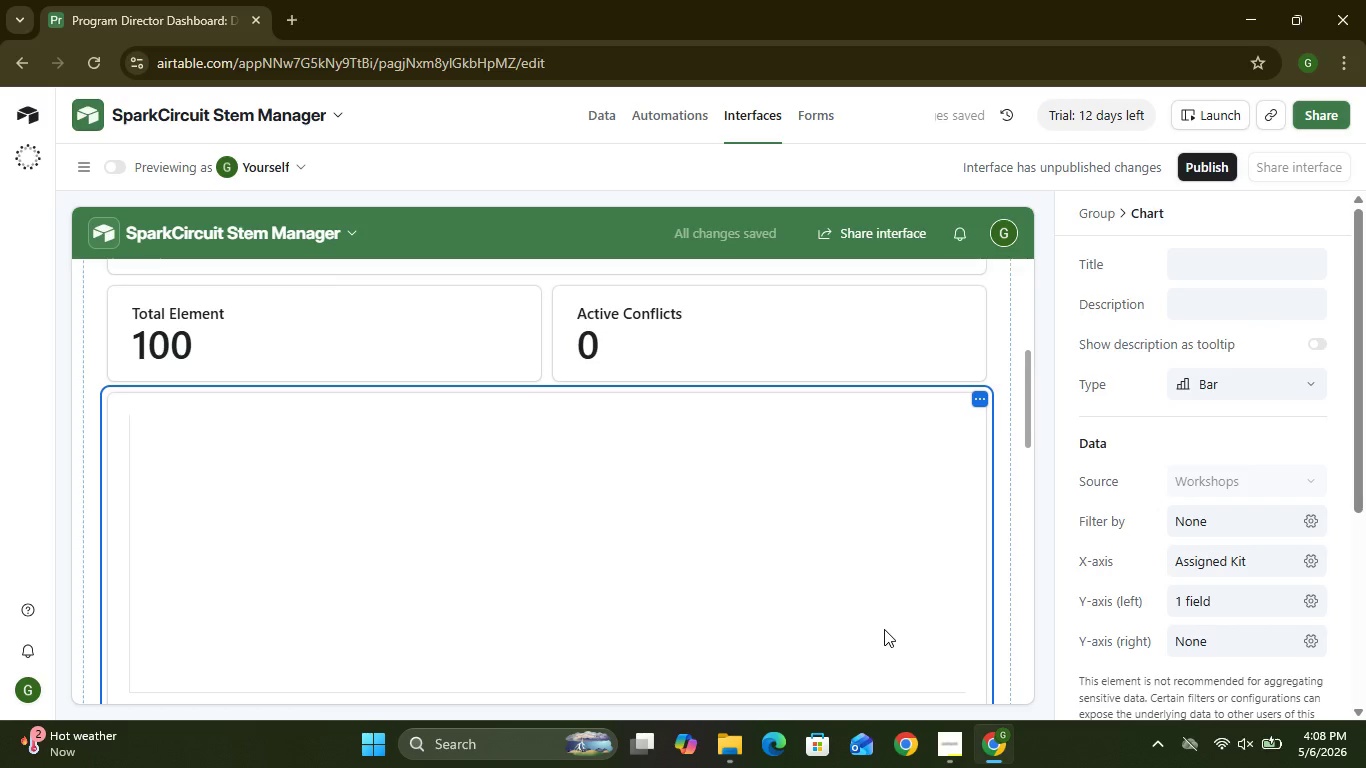 
left_click([1227, 570])
 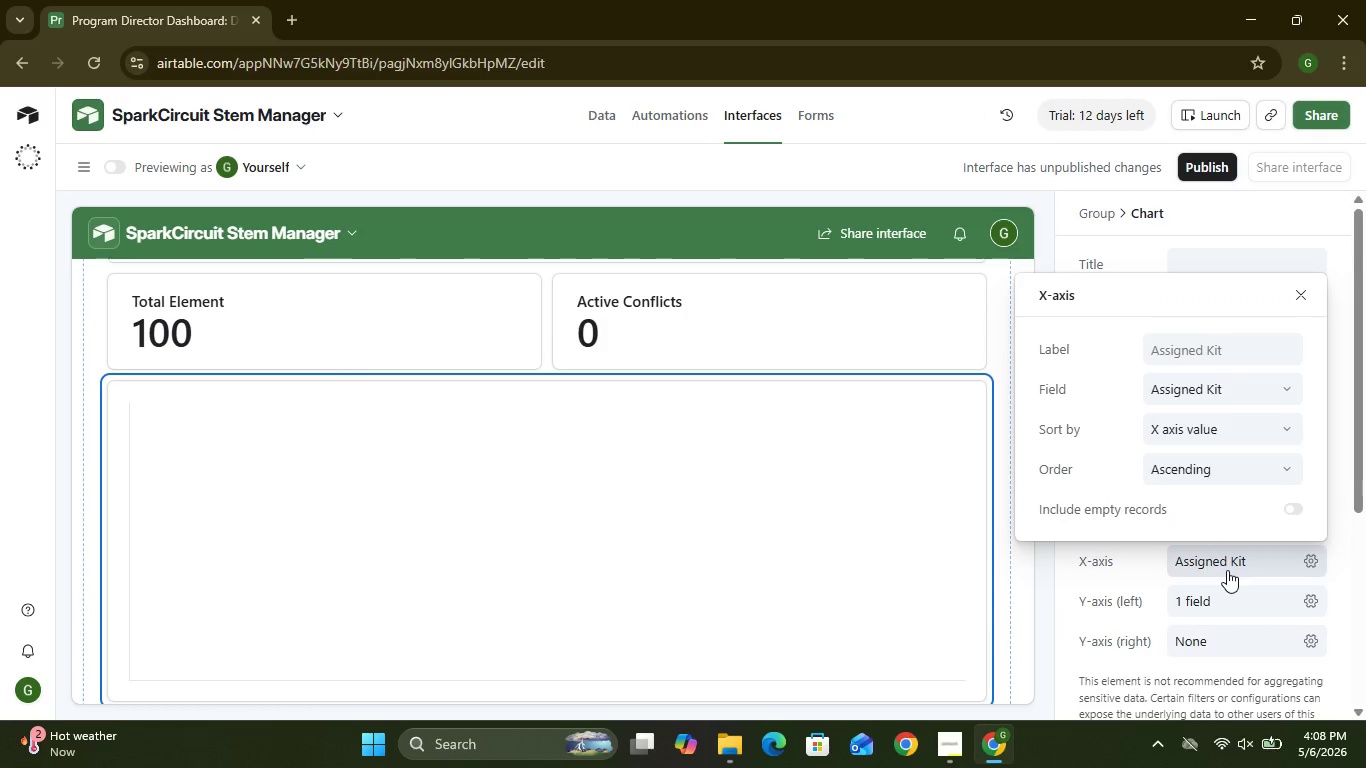 
left_click([1242, 400])
 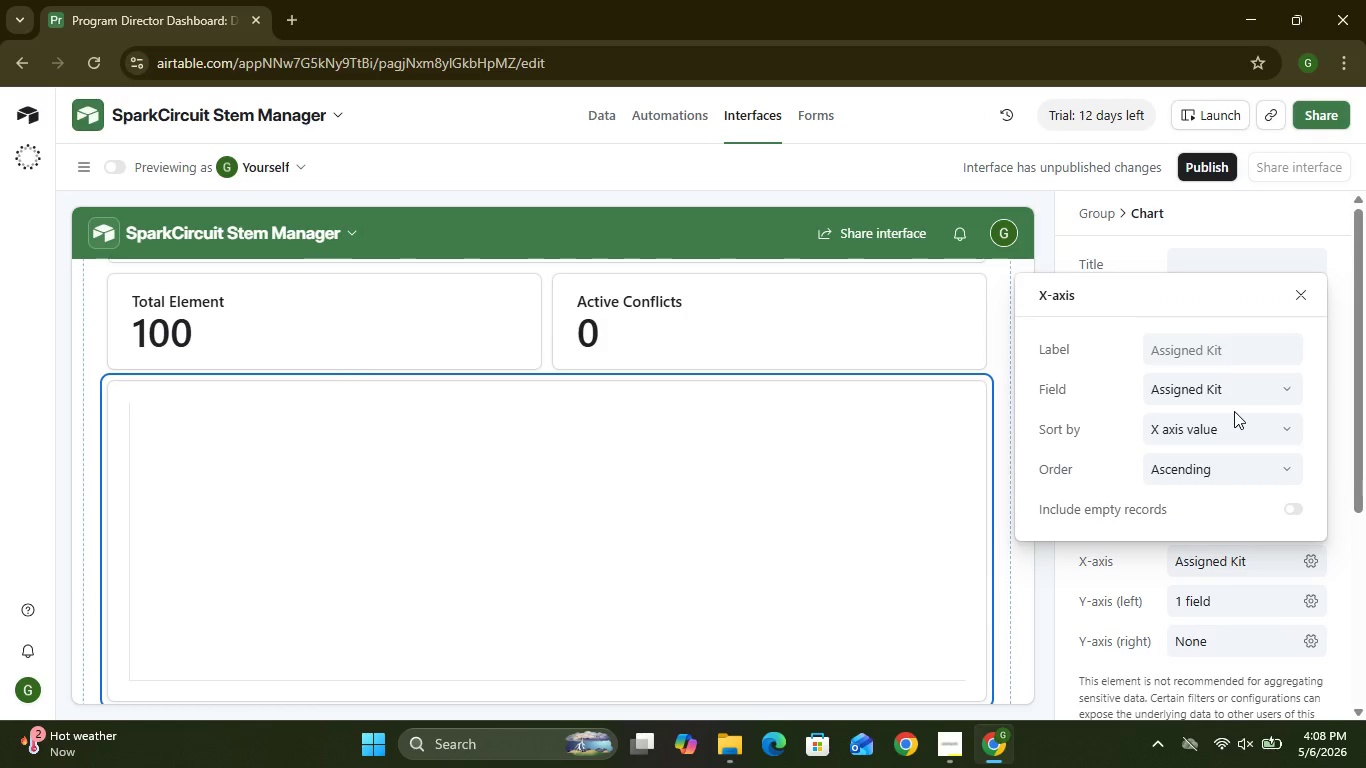 
left_click([1206, 484])
 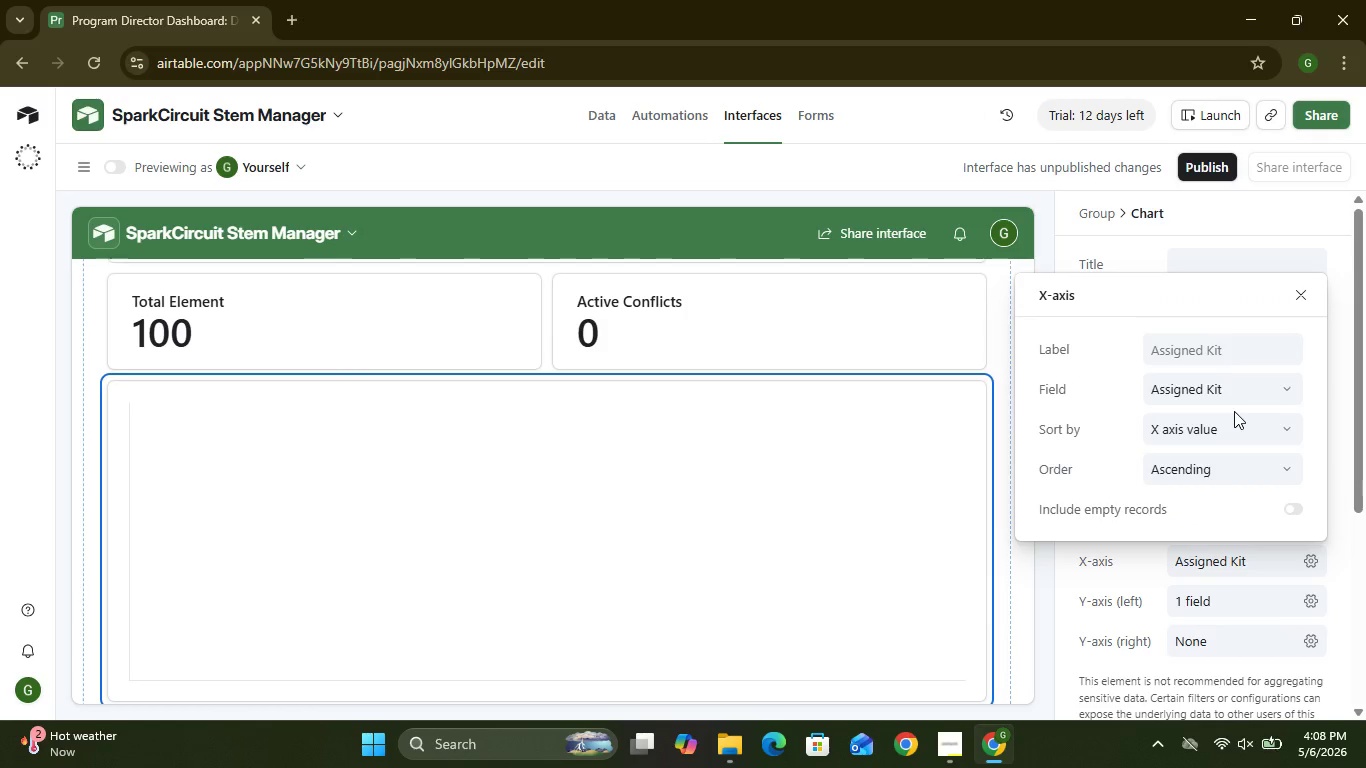 
left_click([1171, 578])
 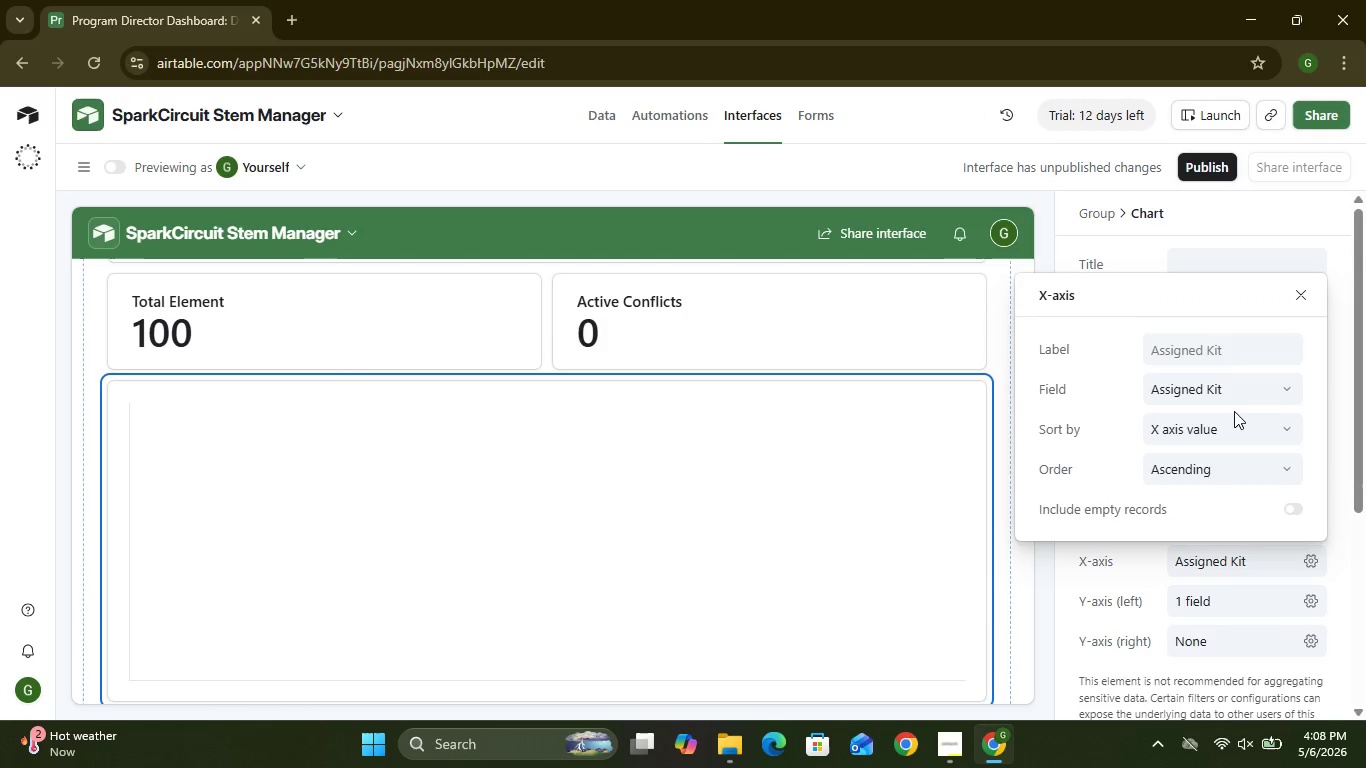 
wait(7.58)
 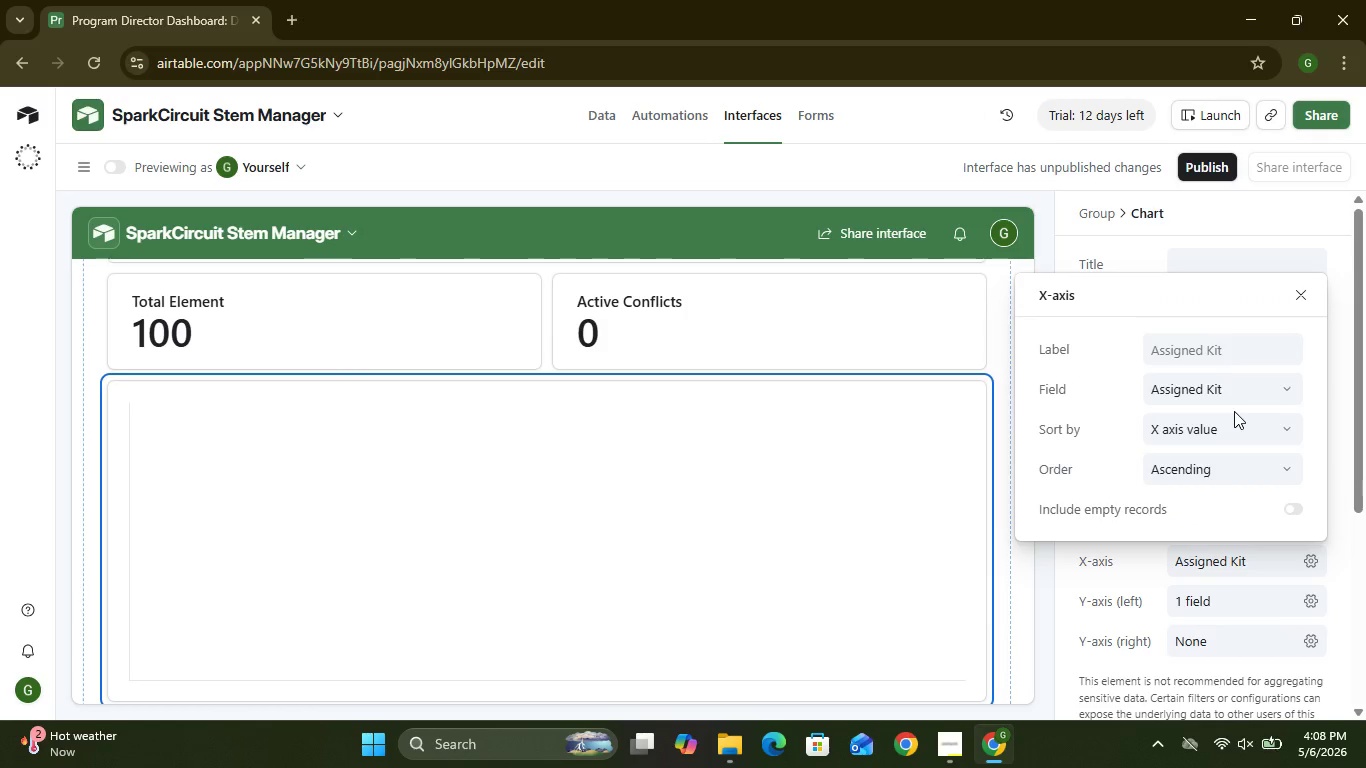 
mouse_move([1225, 539])
 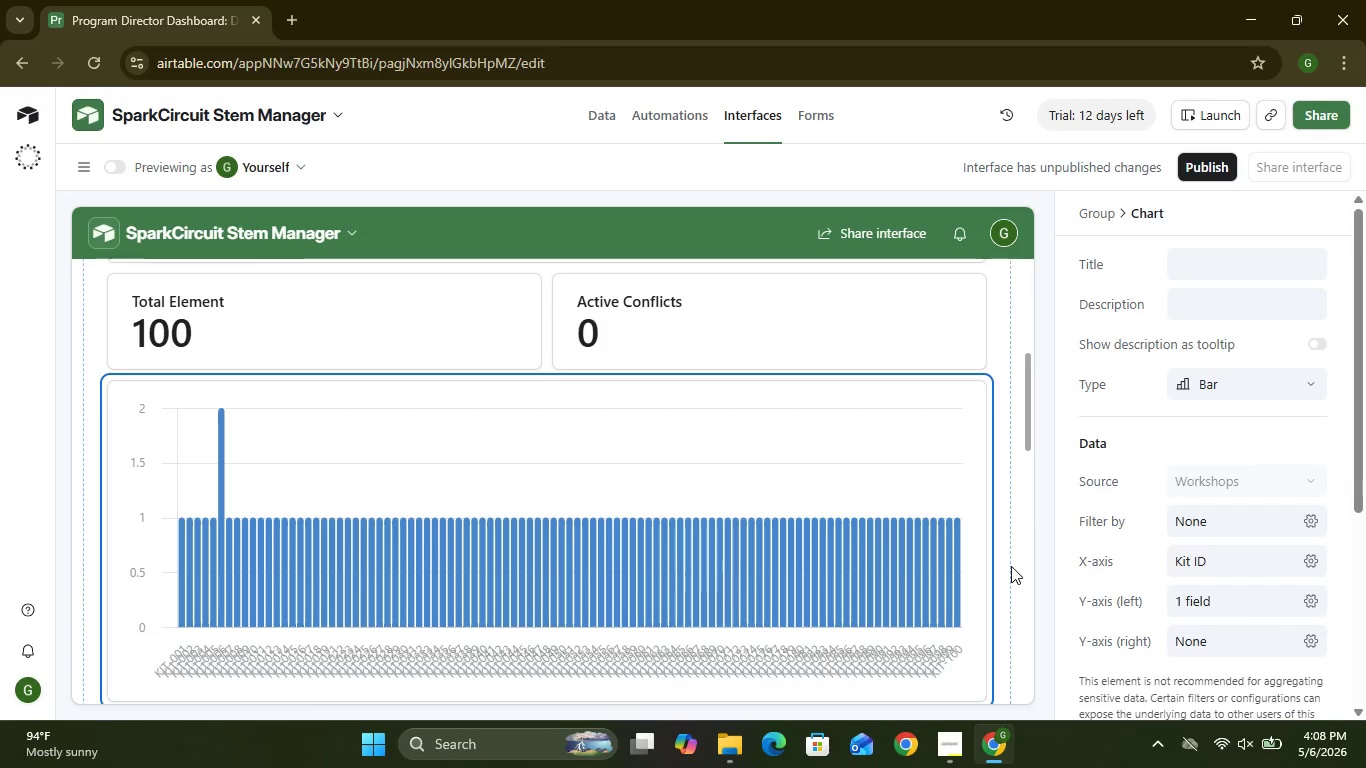 
left_click([1190, 575])
 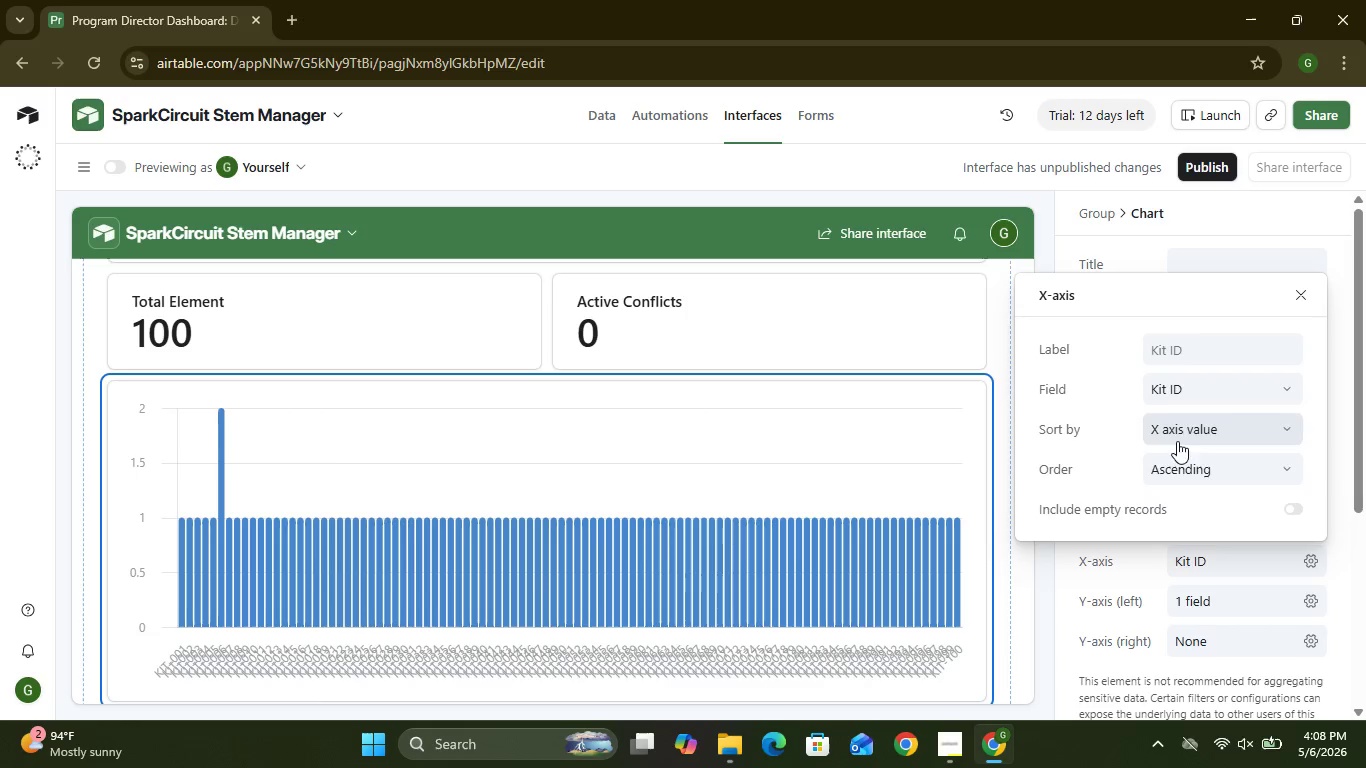 
left_click([1177, 395])
 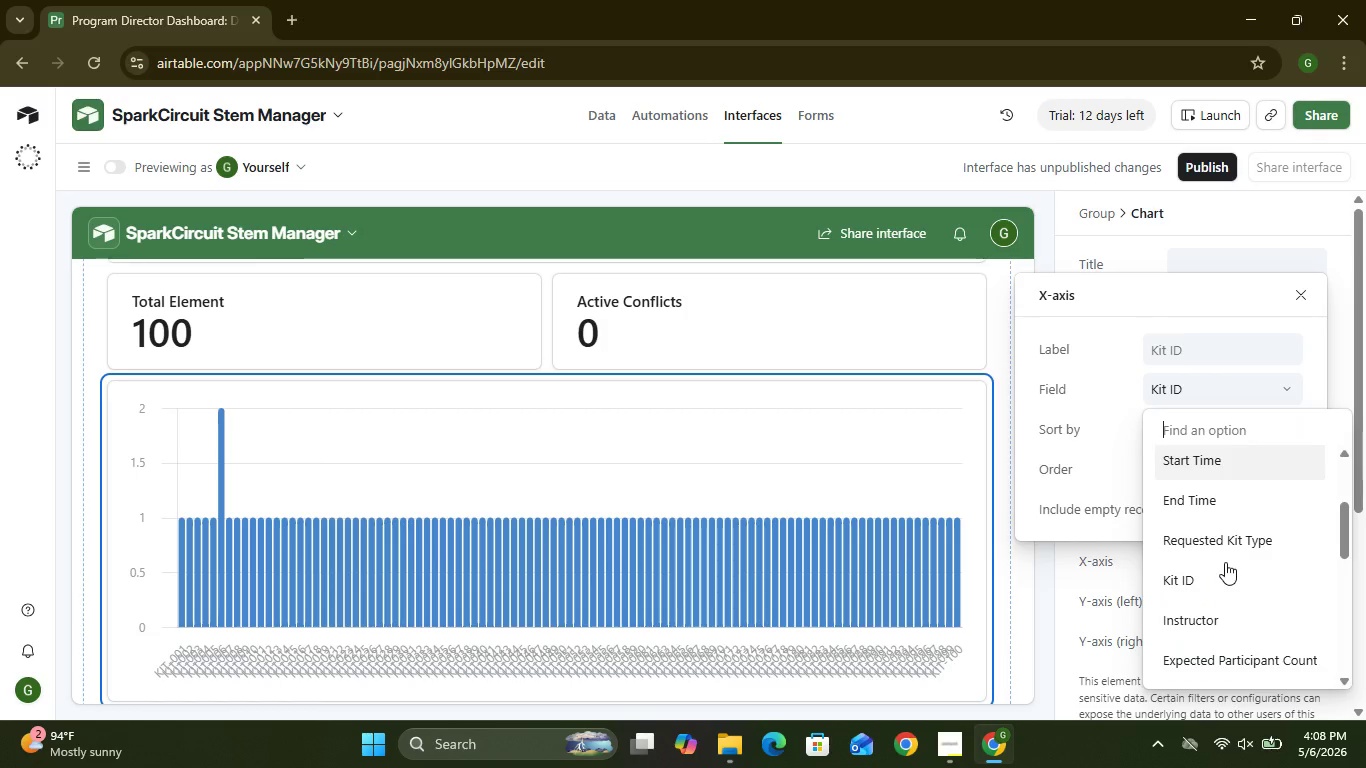 
left_click([1216, 563])
 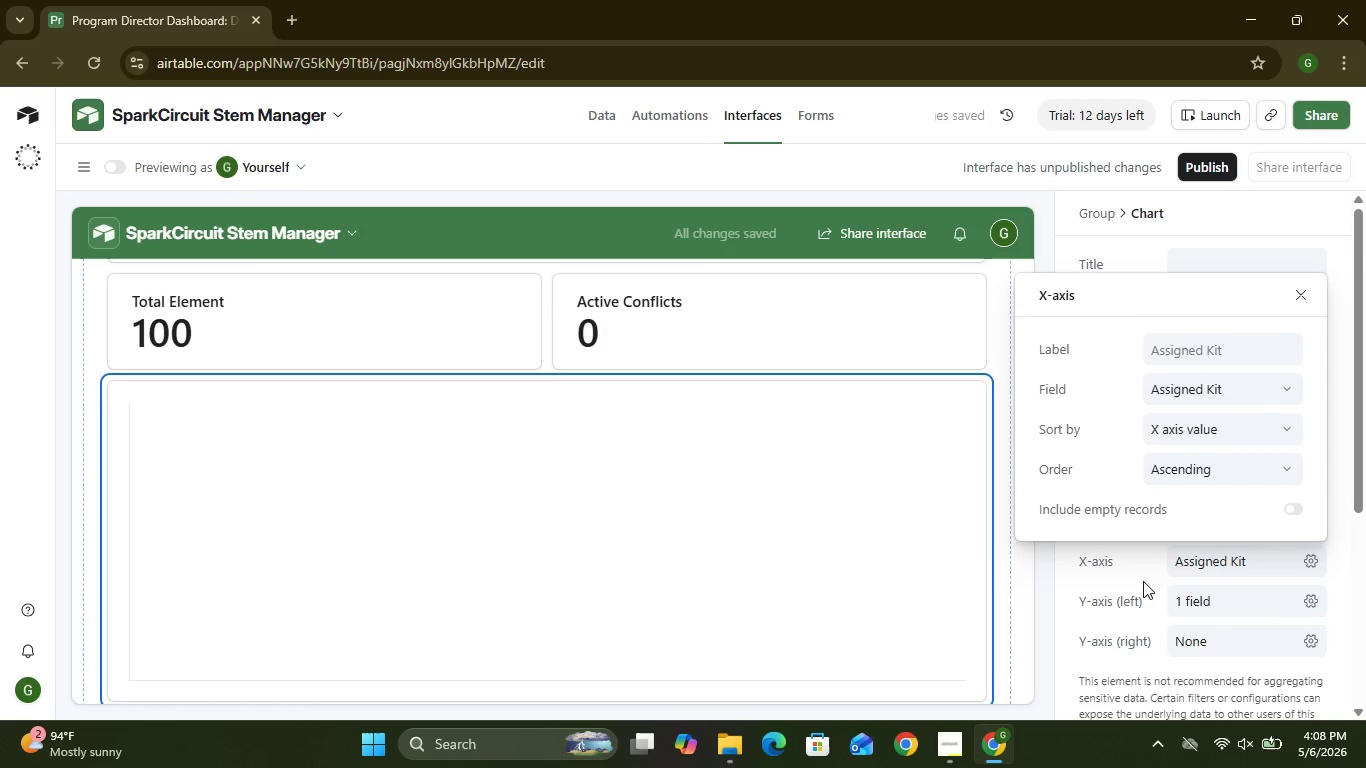 
wait(6.69)
 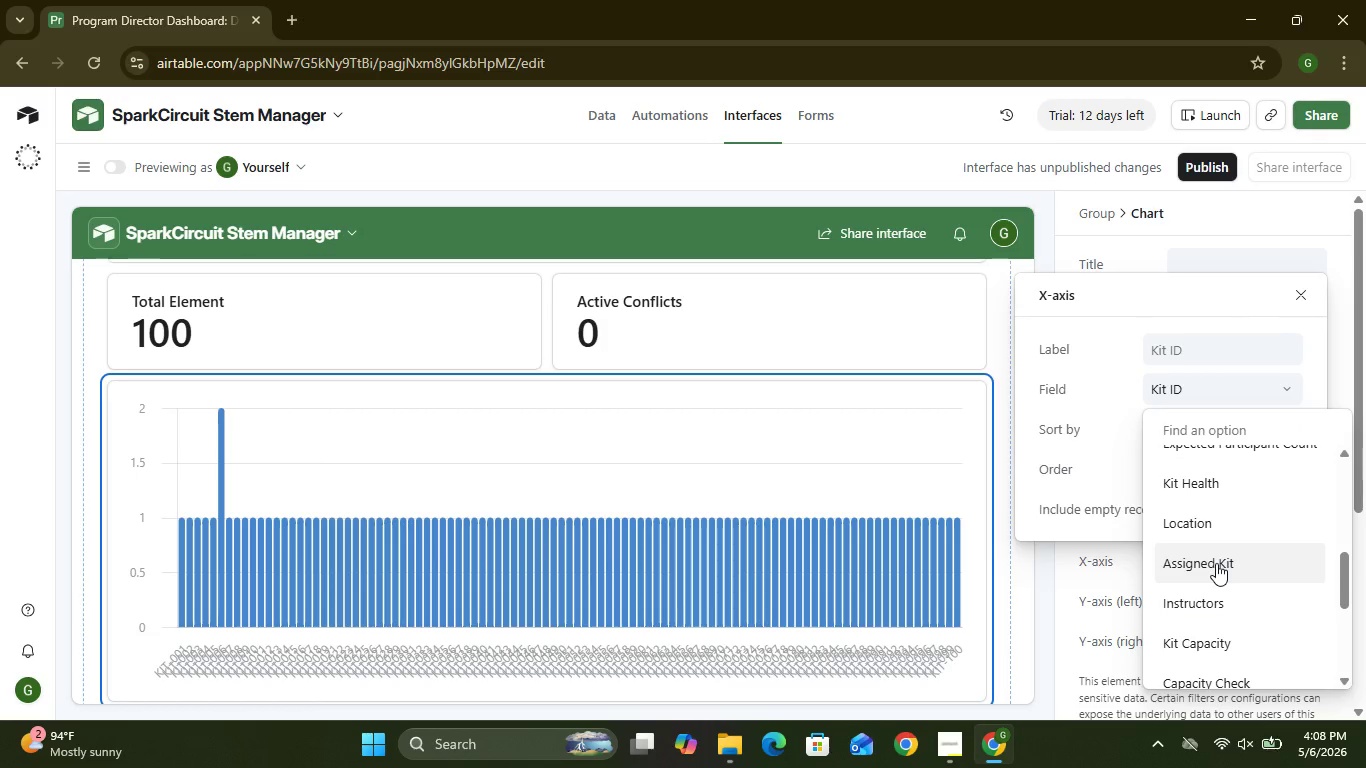 
double_click([839, 578])
 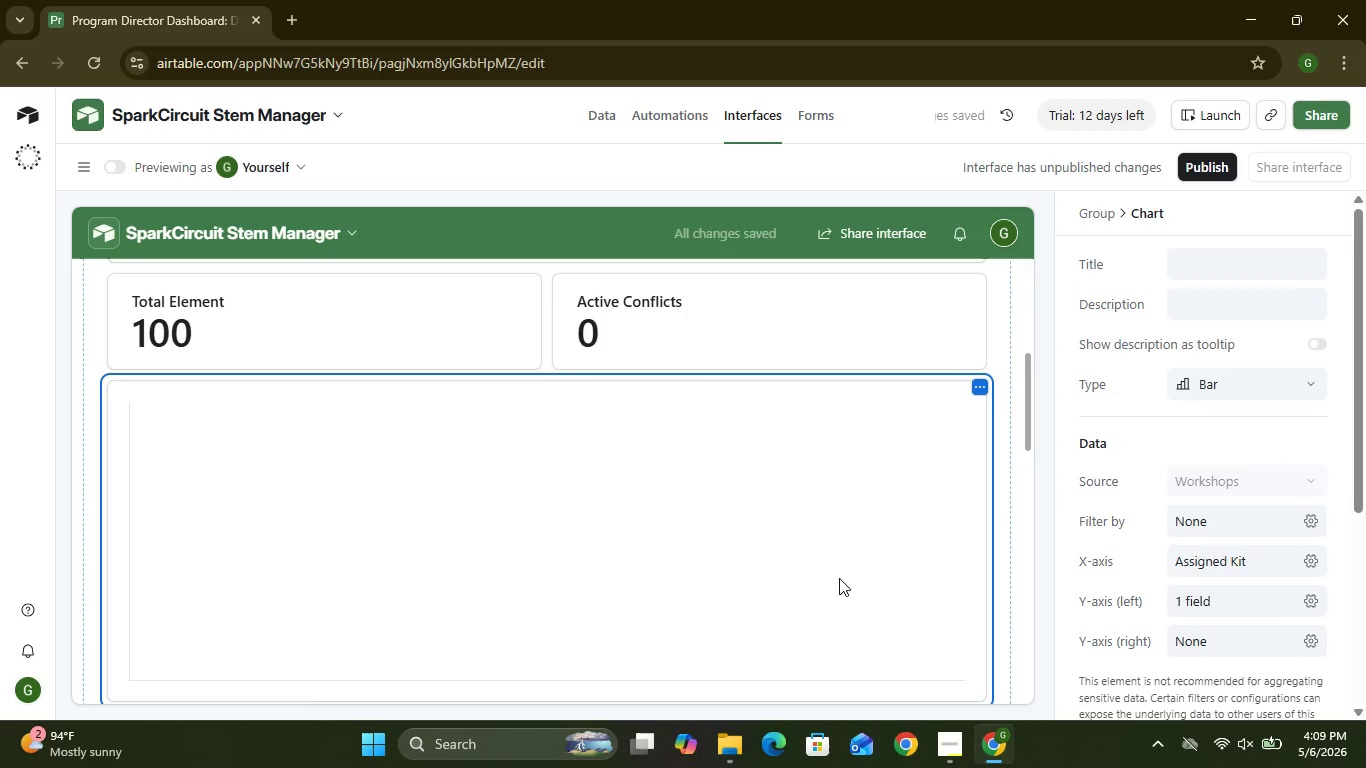 
left_click([661, 352])
 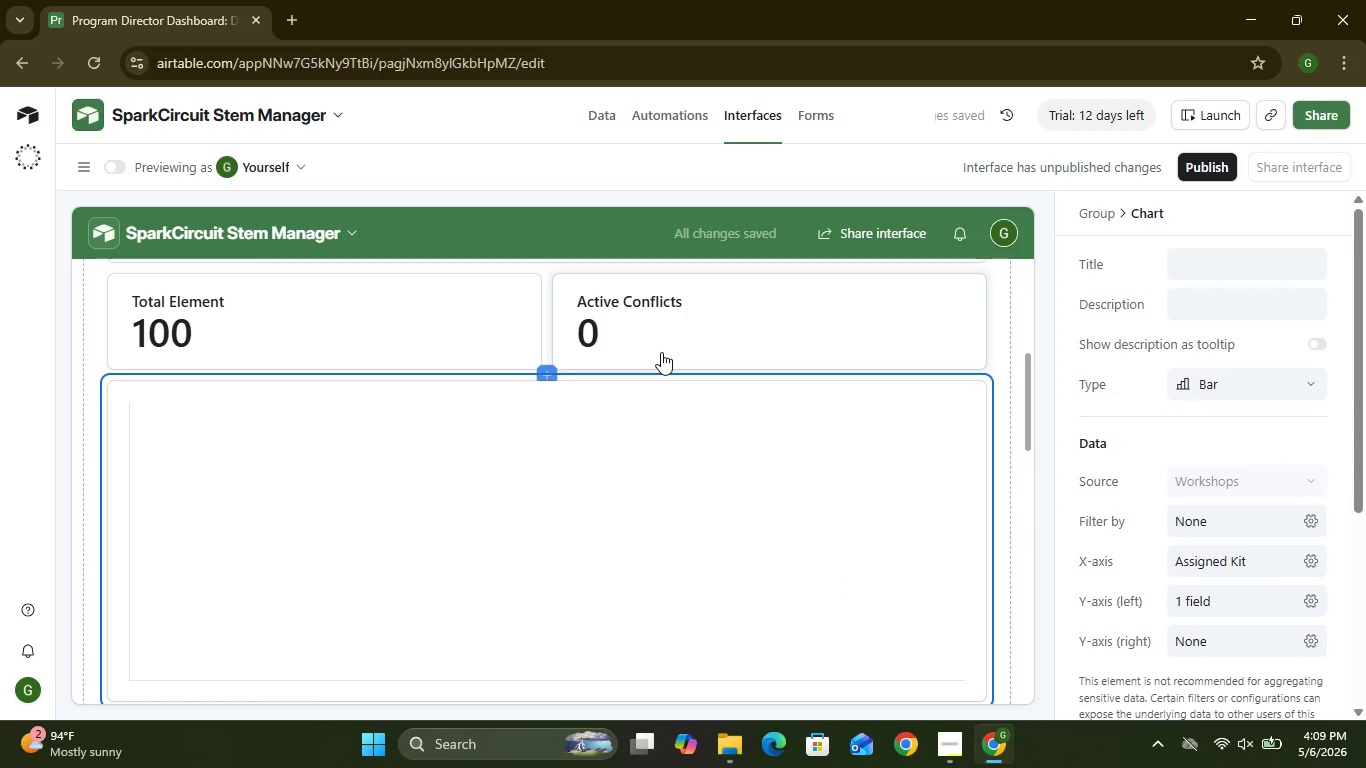 
left_click([524, 517])
 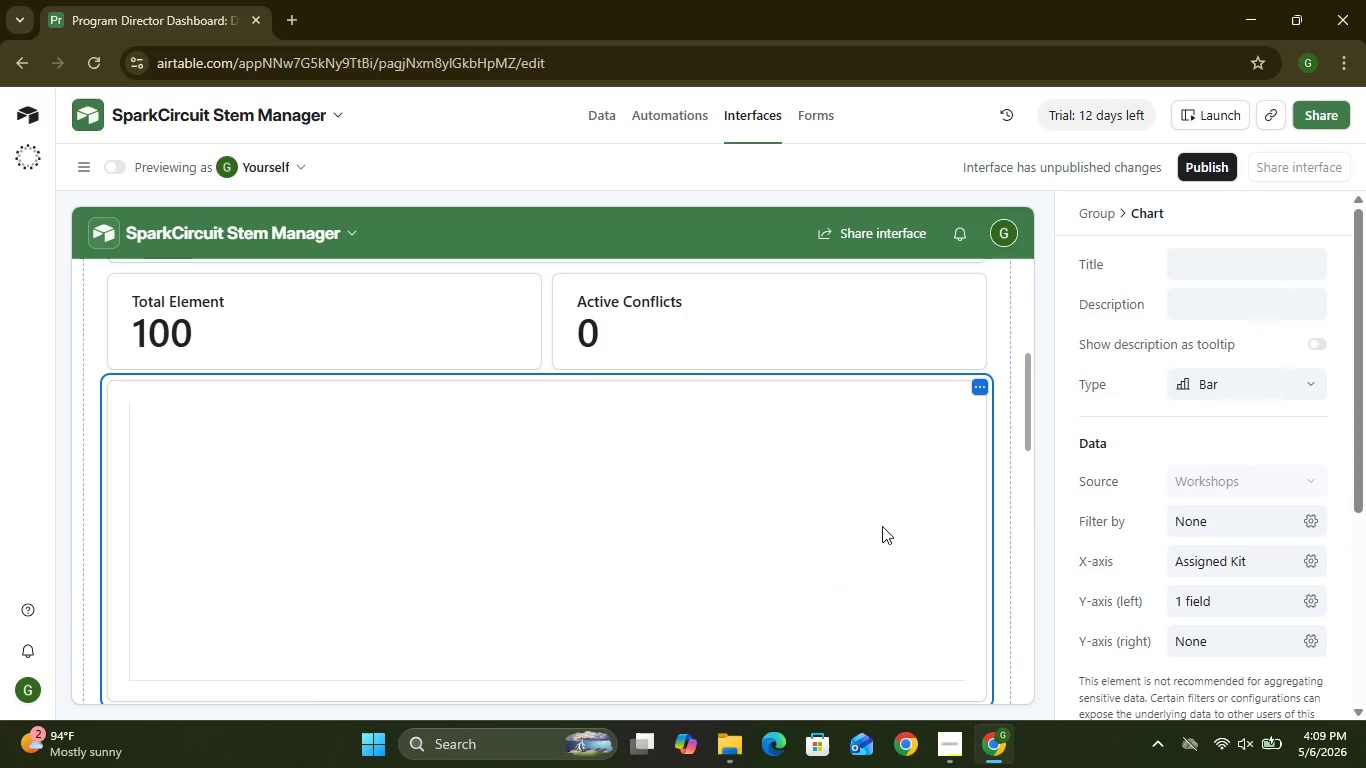 
left_click([1215, 565])
 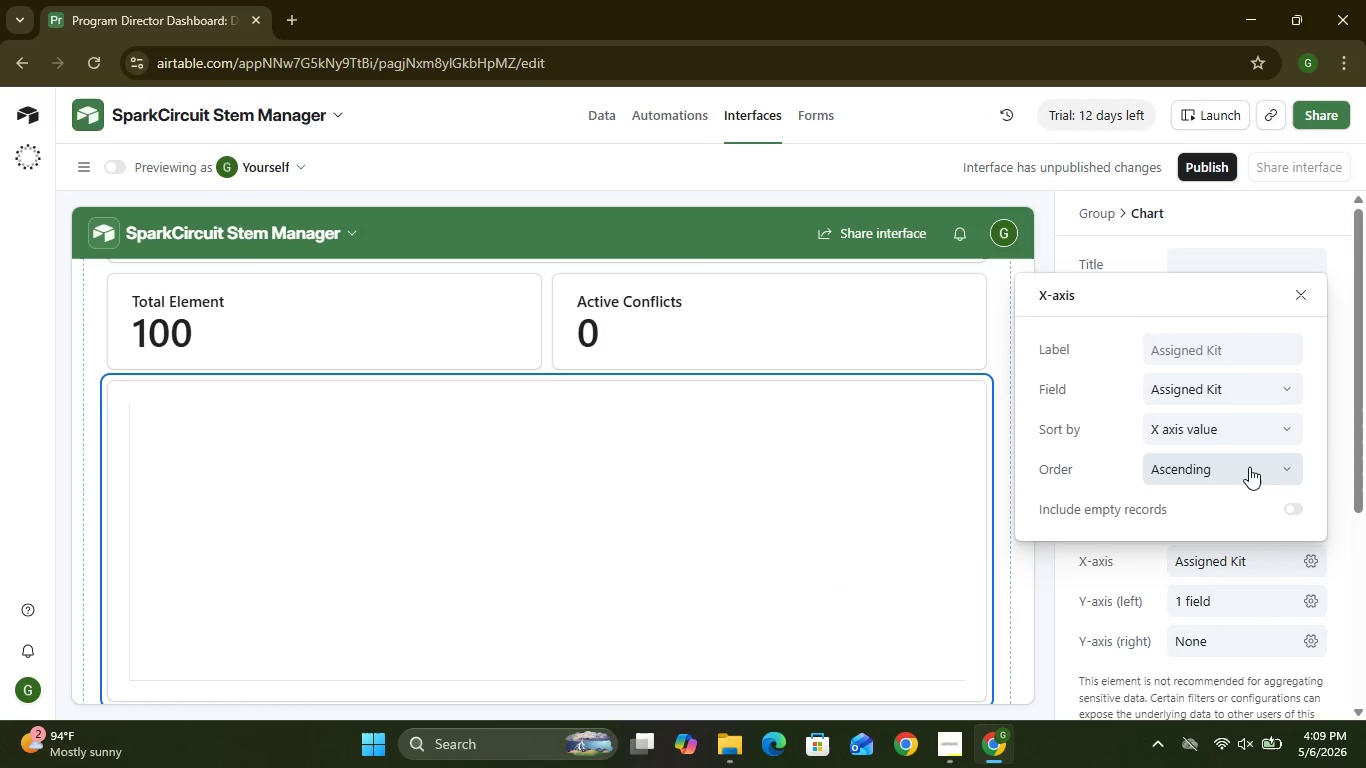 
left_click([1291, 467])
 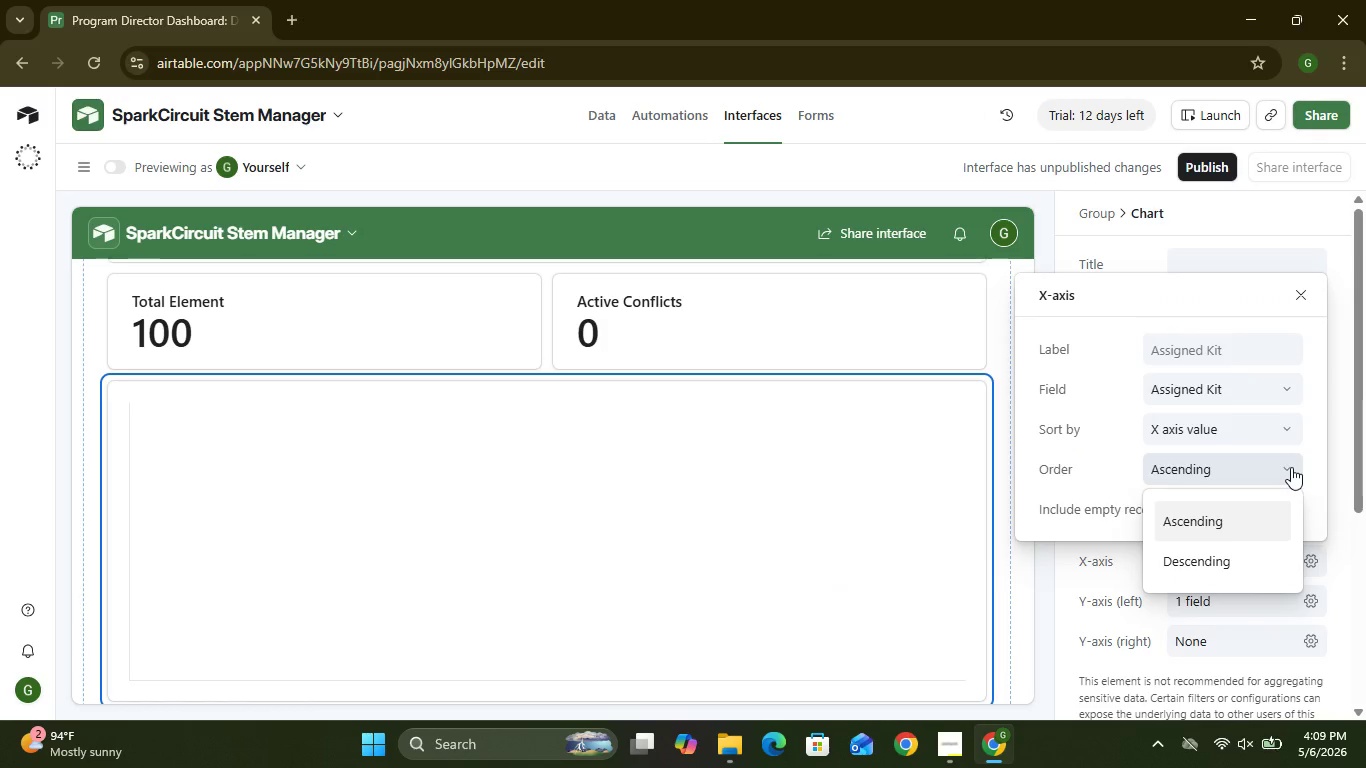 
left_click([1216, 562])
 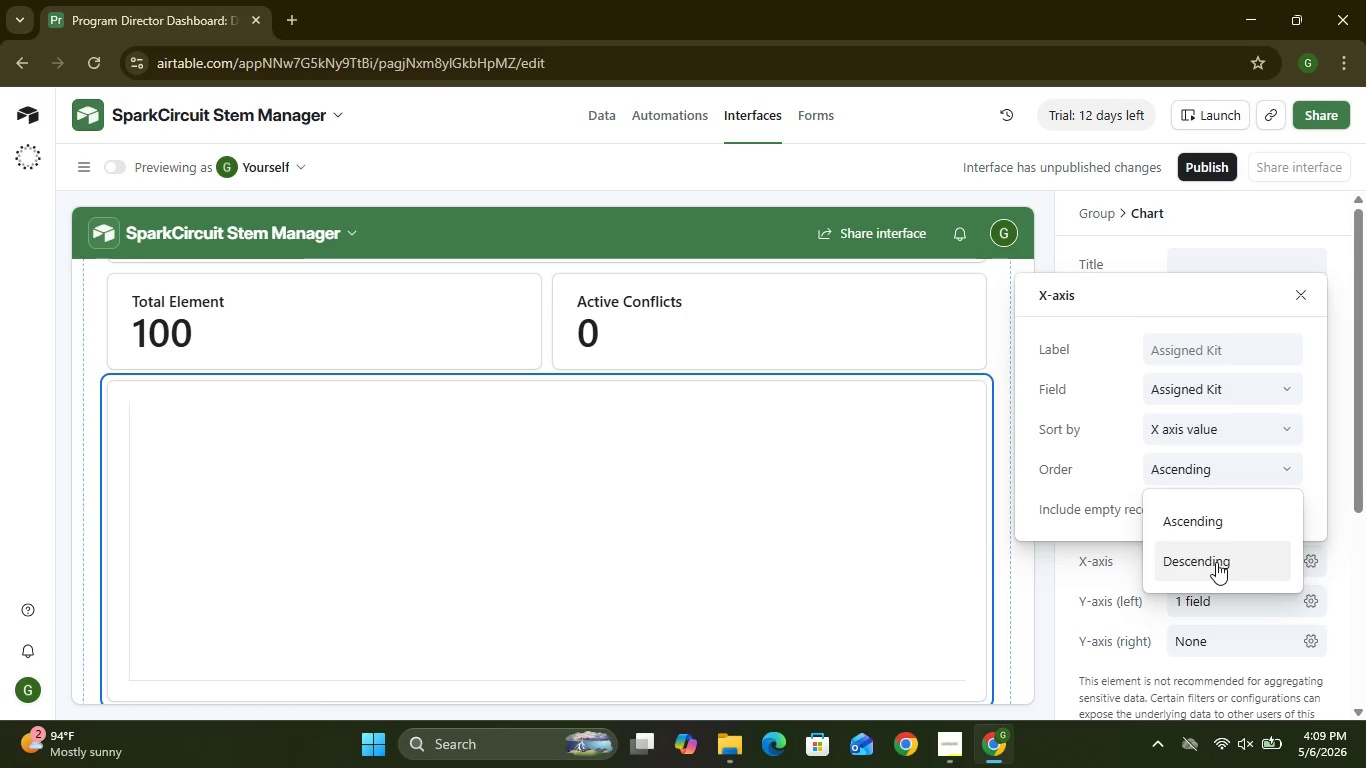 
left_click([1188, 474])
 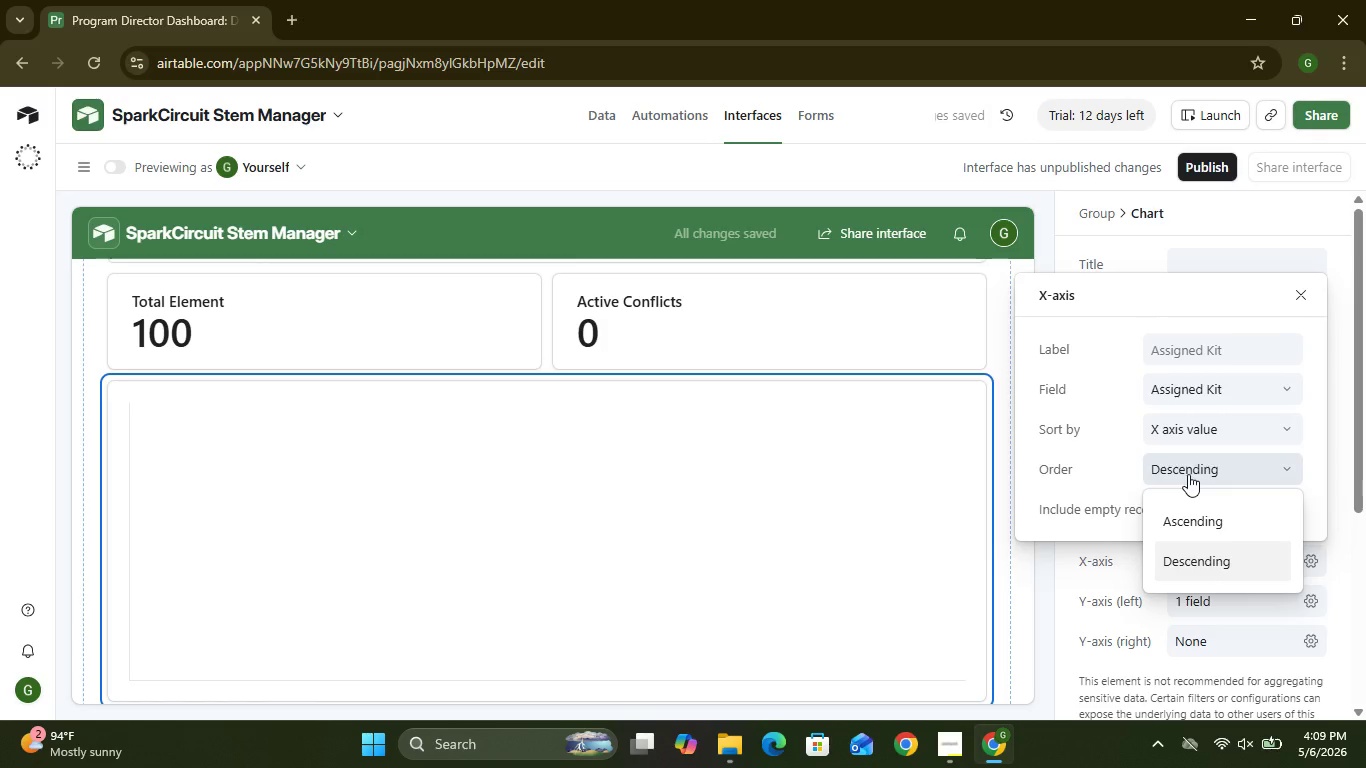 
left_click([1189, 524])
 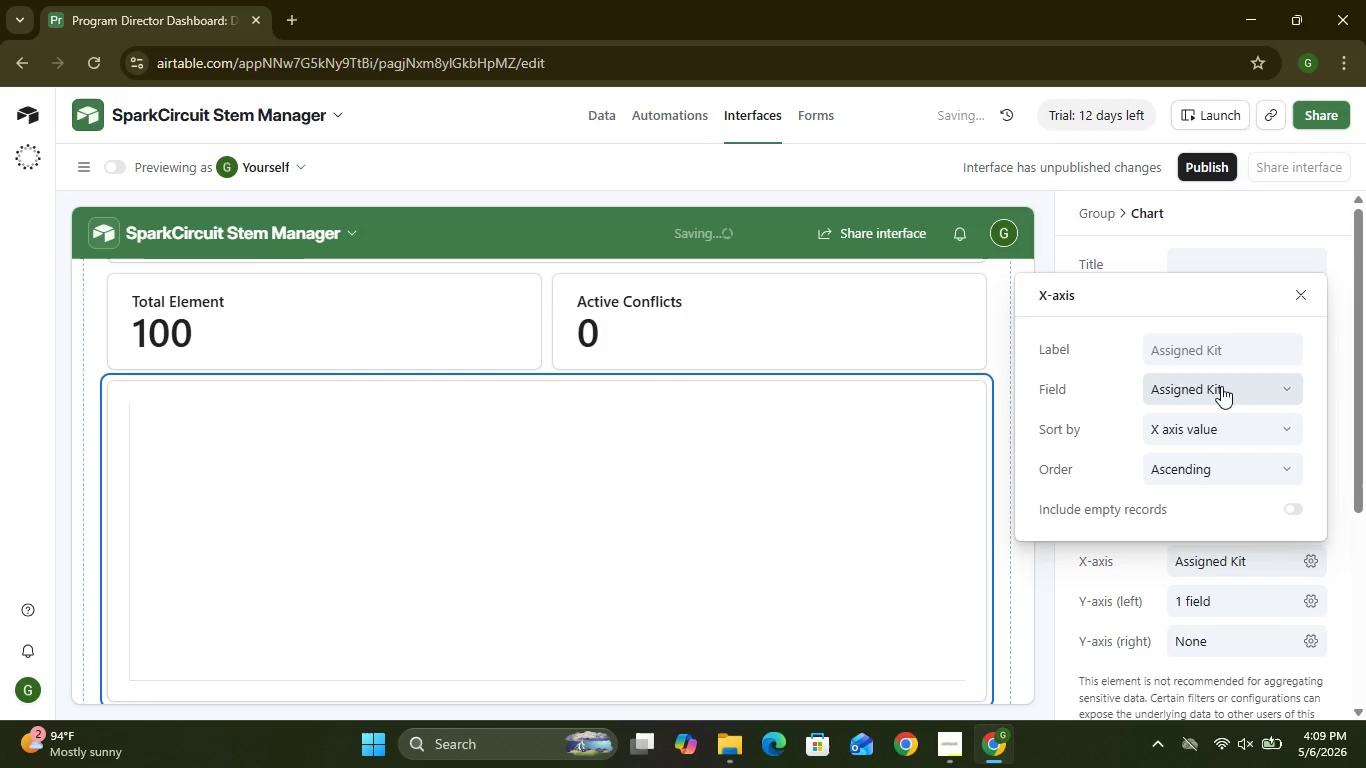 
left_click([1221, 385])
 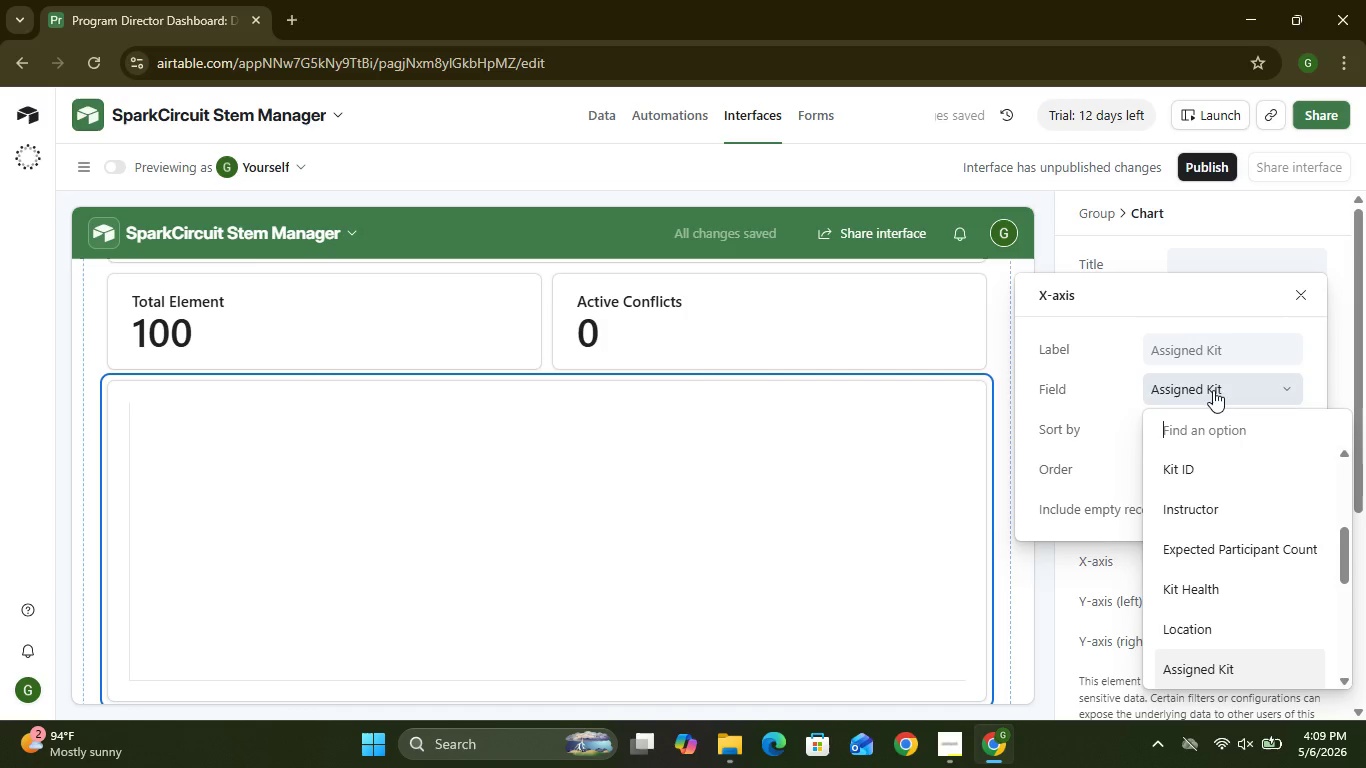 
wait(10.5)
 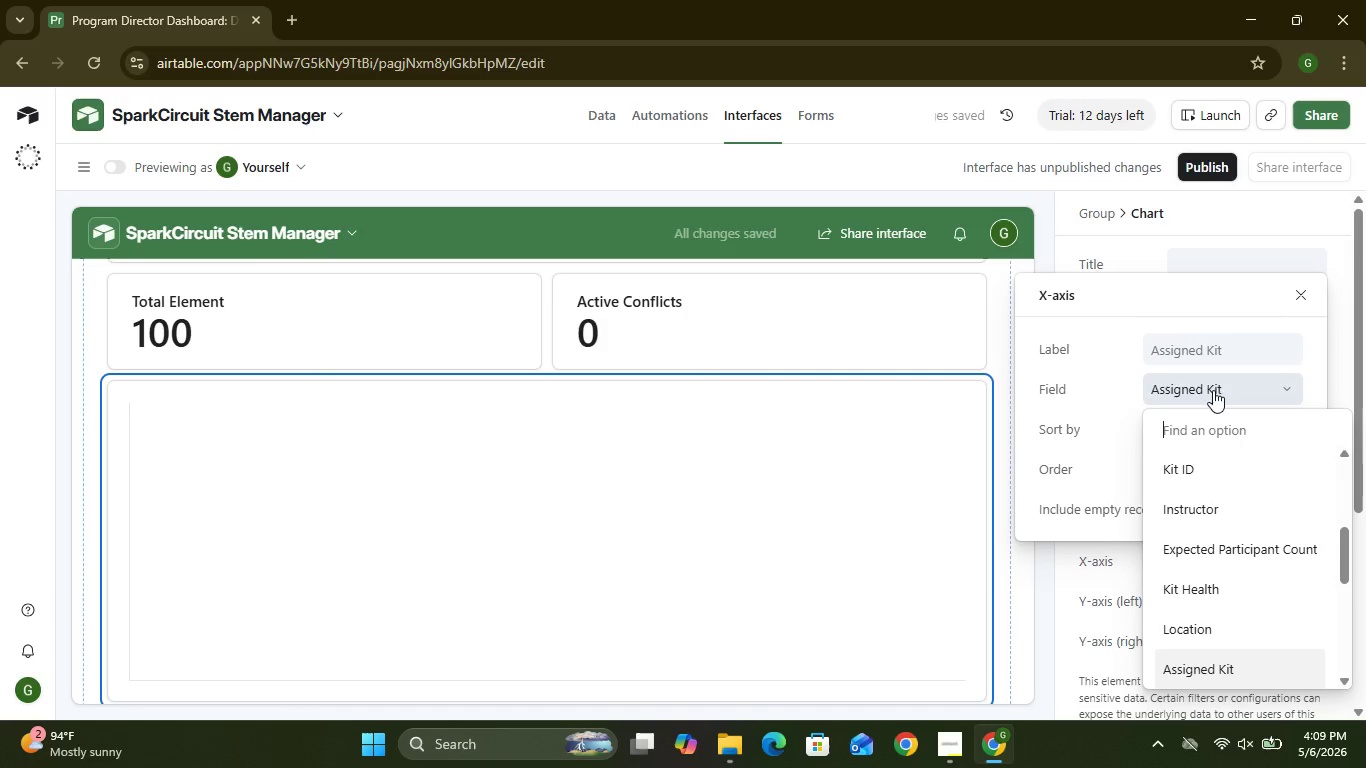 
left_click([1209, 454])
 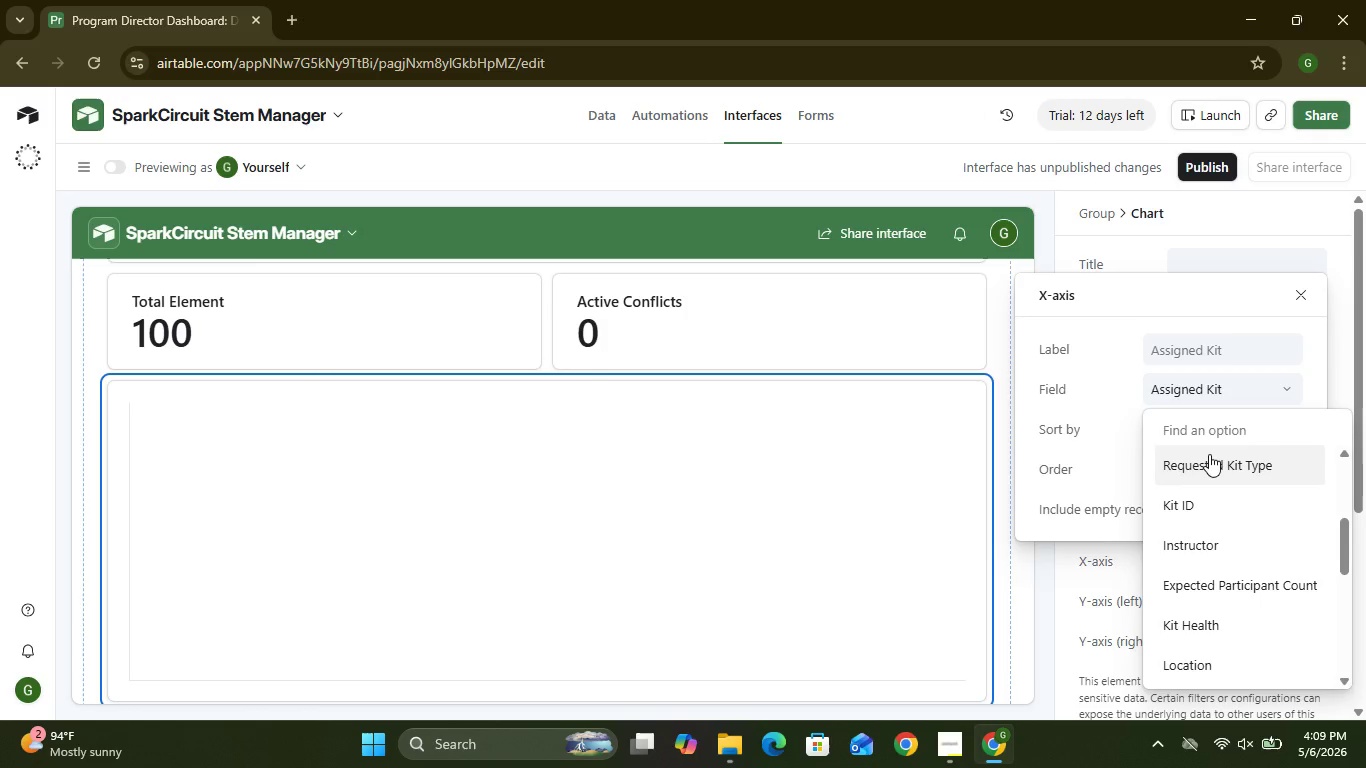 
left_click([1209, 454])
 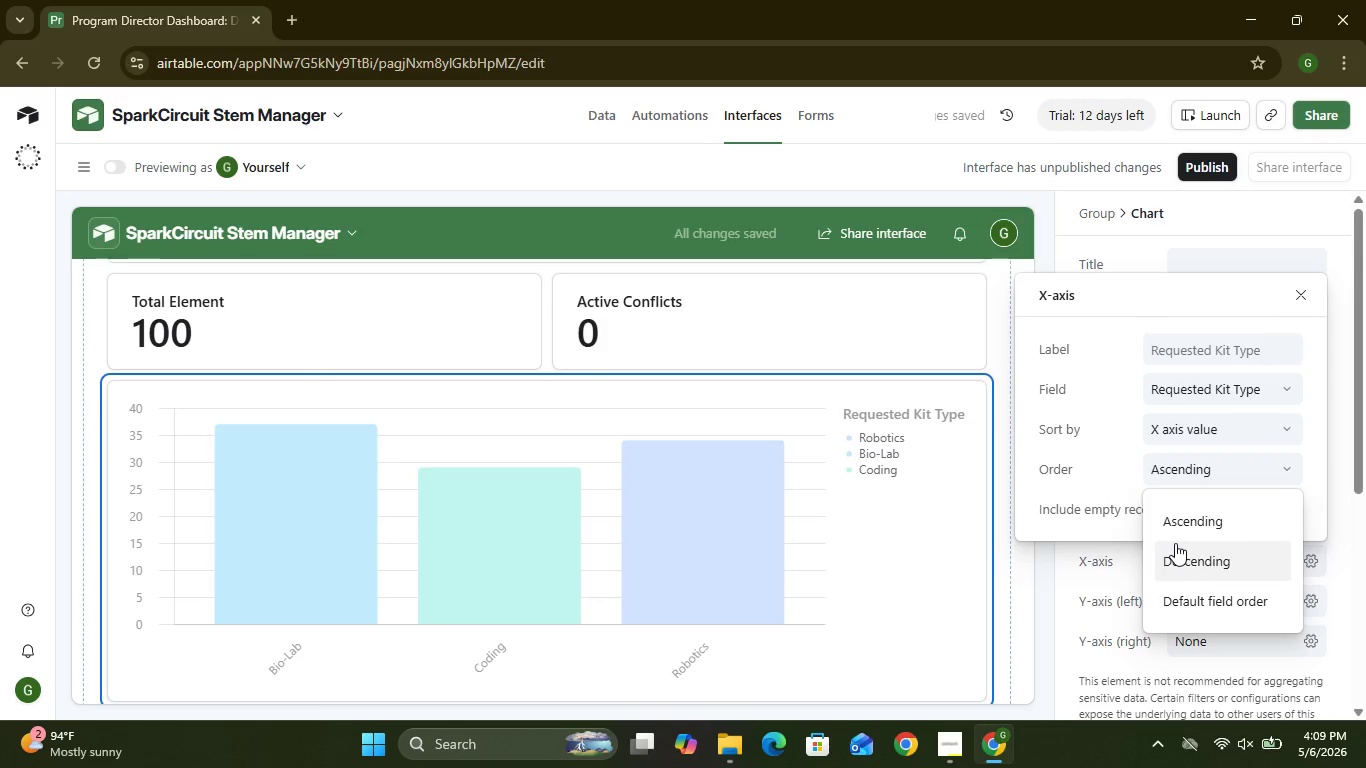 
left_click([1111, 568])
 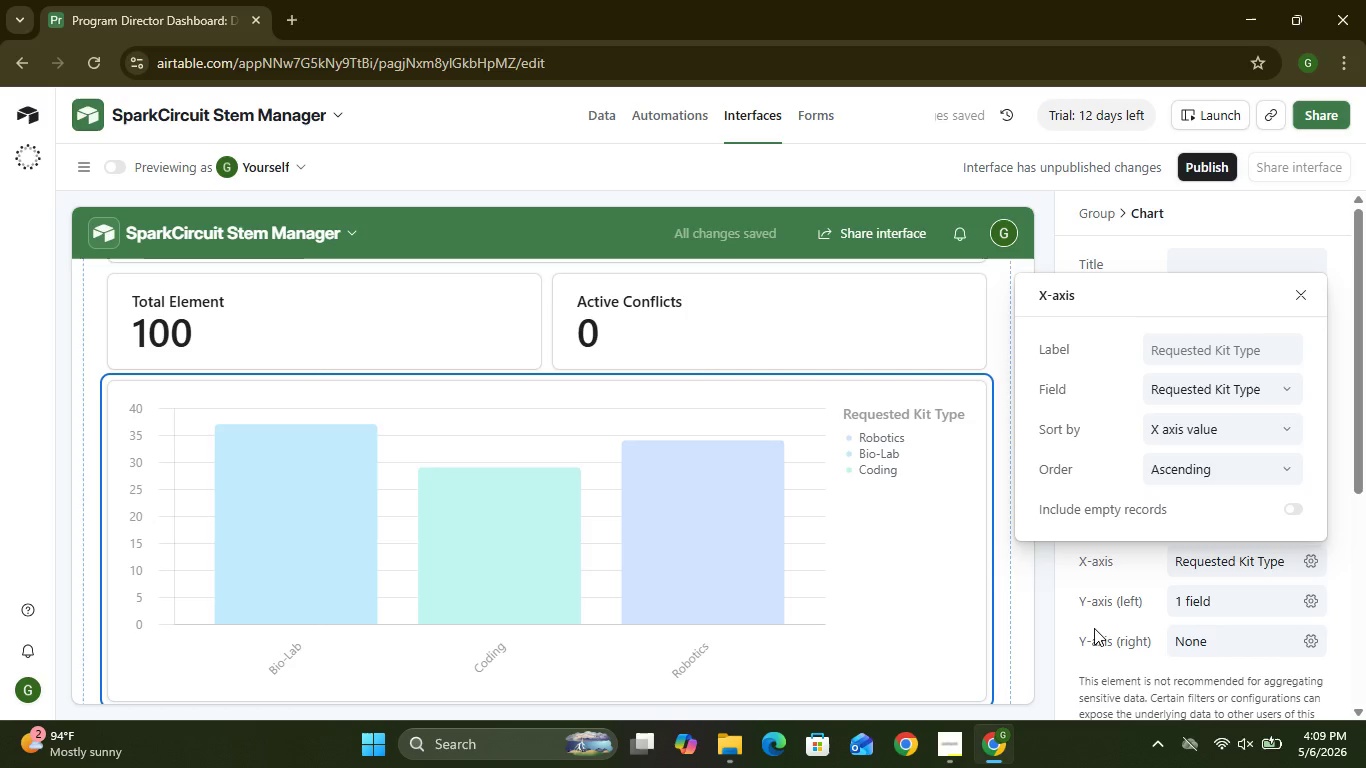 
left_click([1085, 628])
 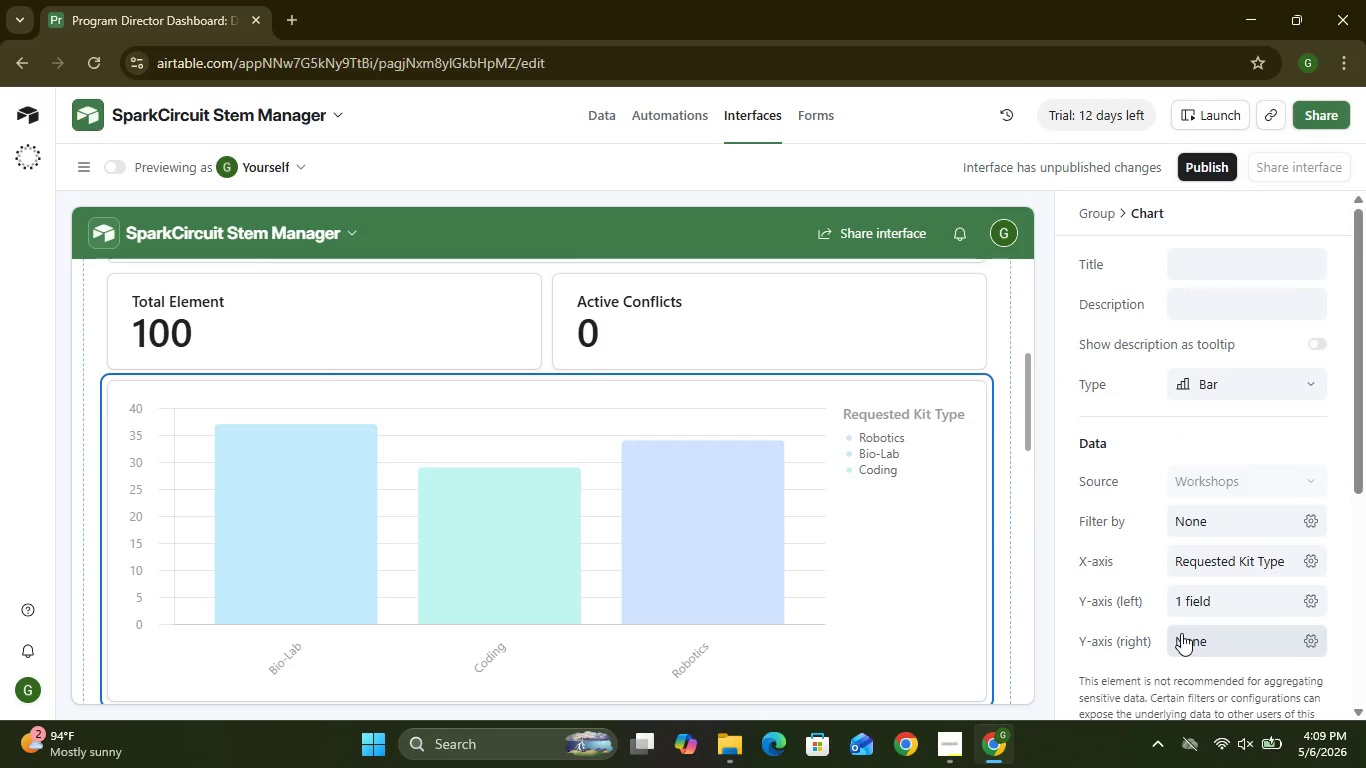 
left_click([1193, 634])
 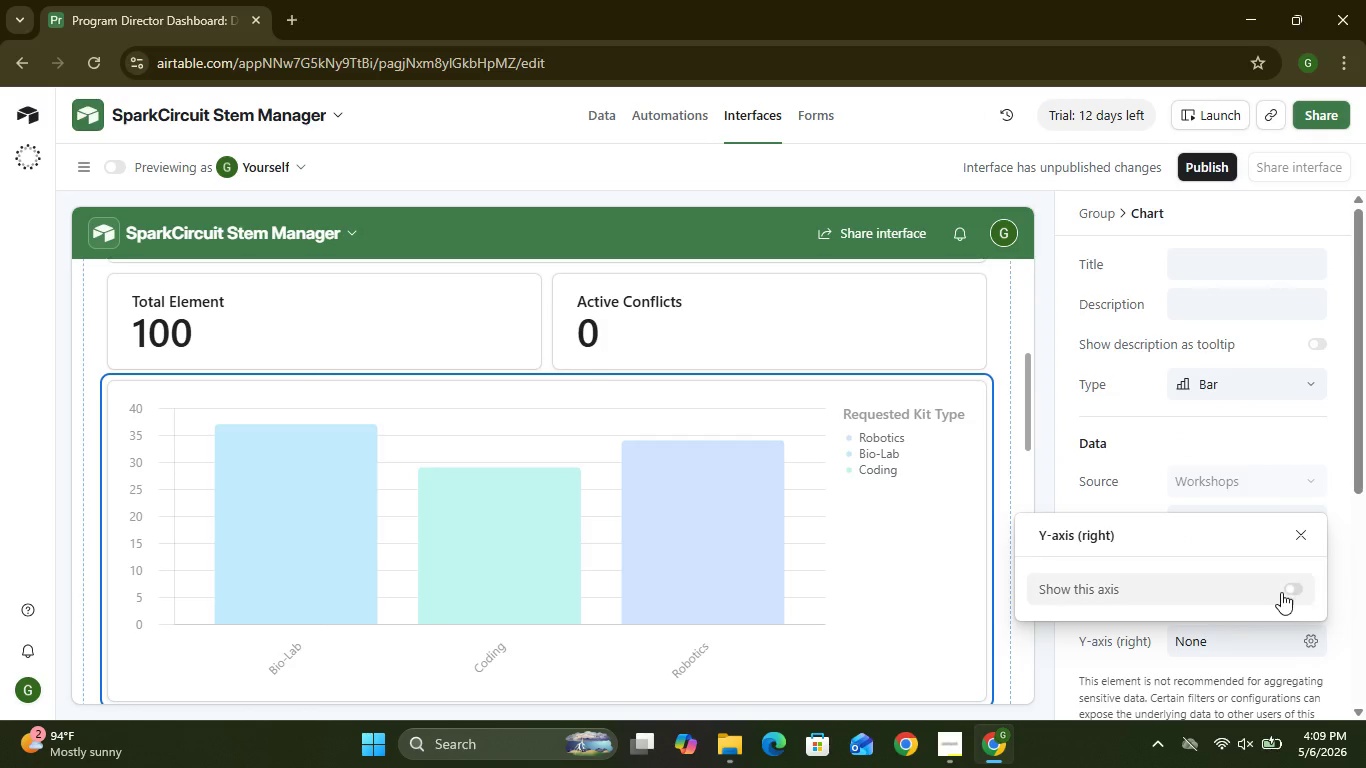 
left_click([1282, 589])
 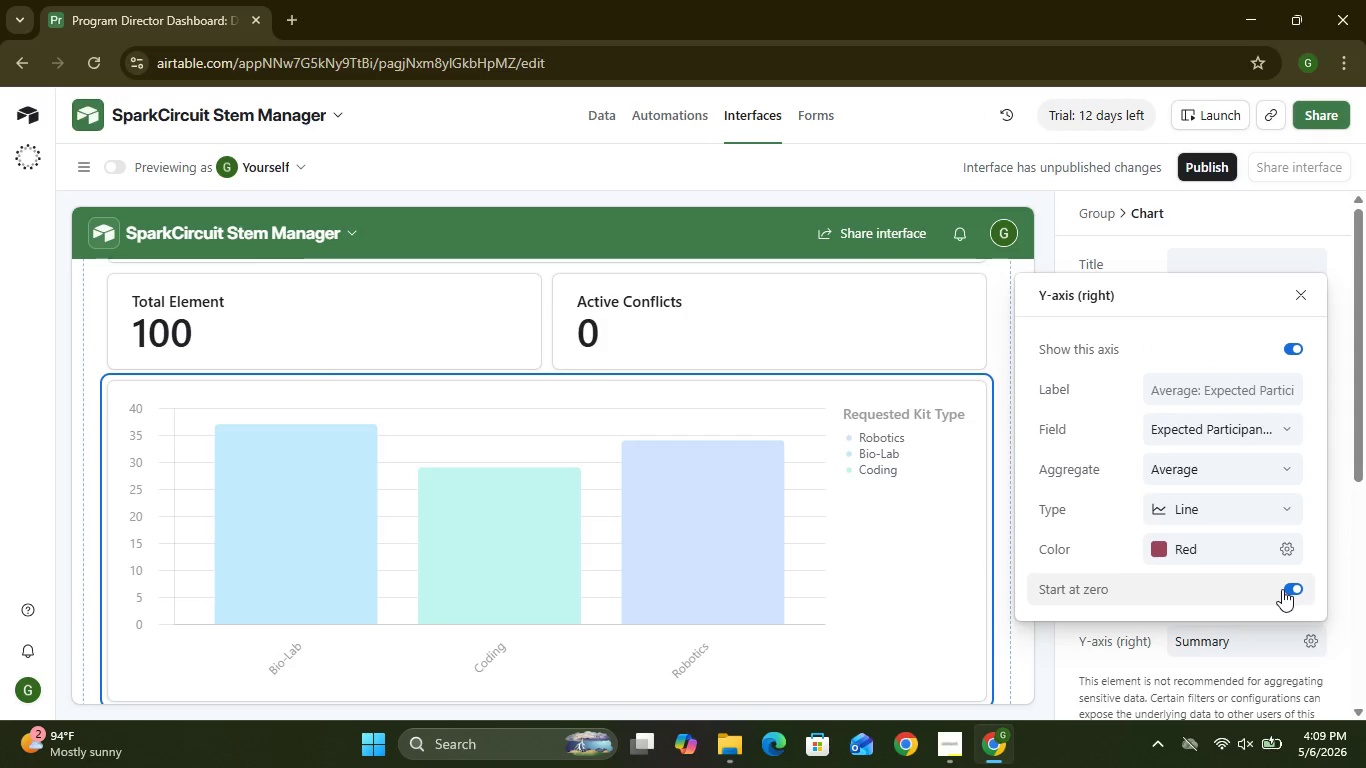 
left_click([1282, 589])
 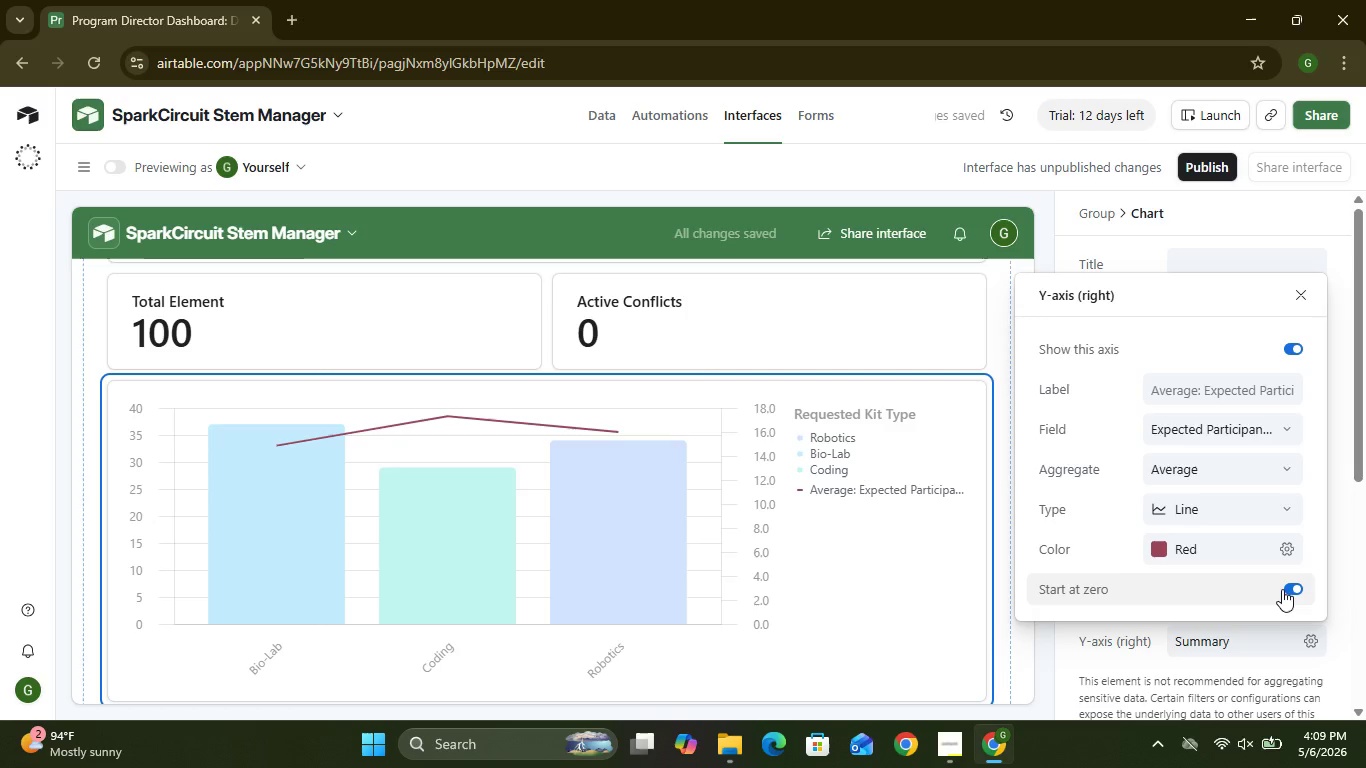 
left_click([1126, 653])
 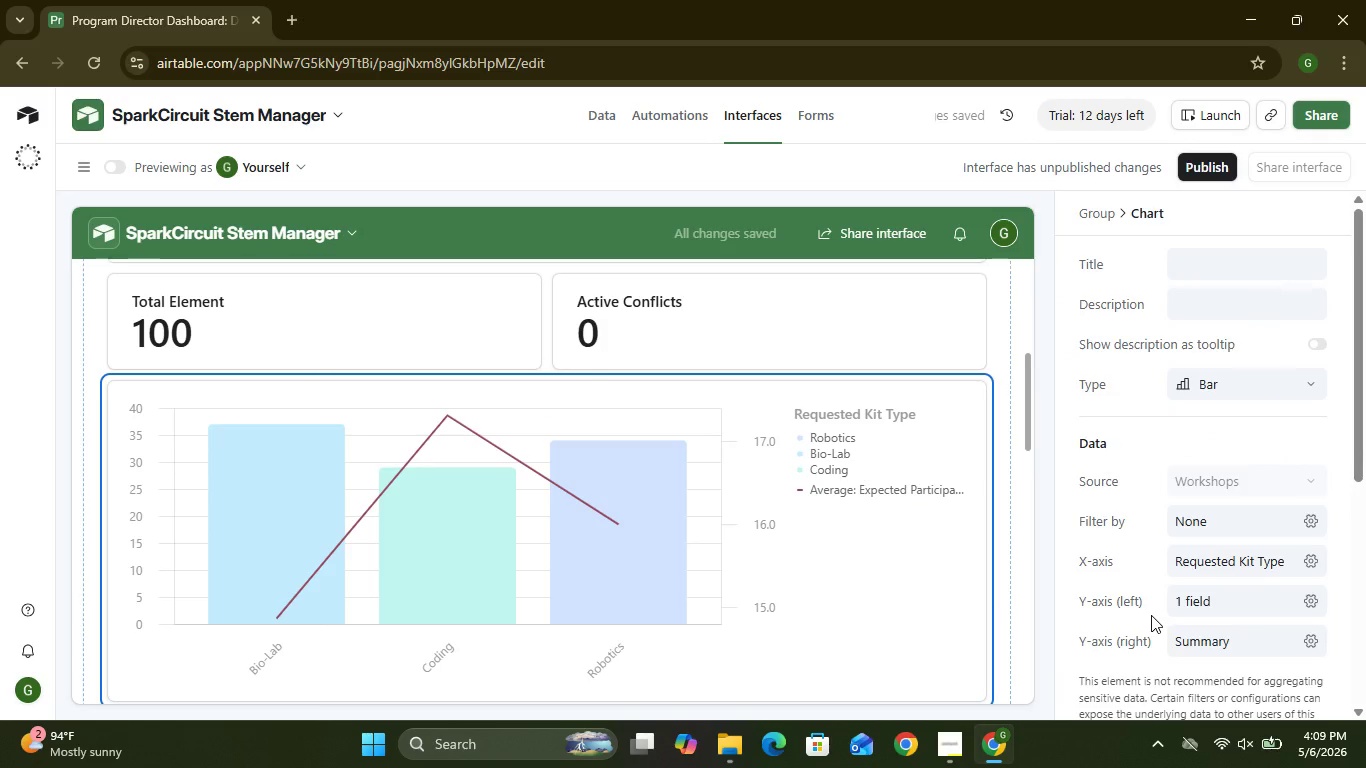 
left_click([1301, 645])
 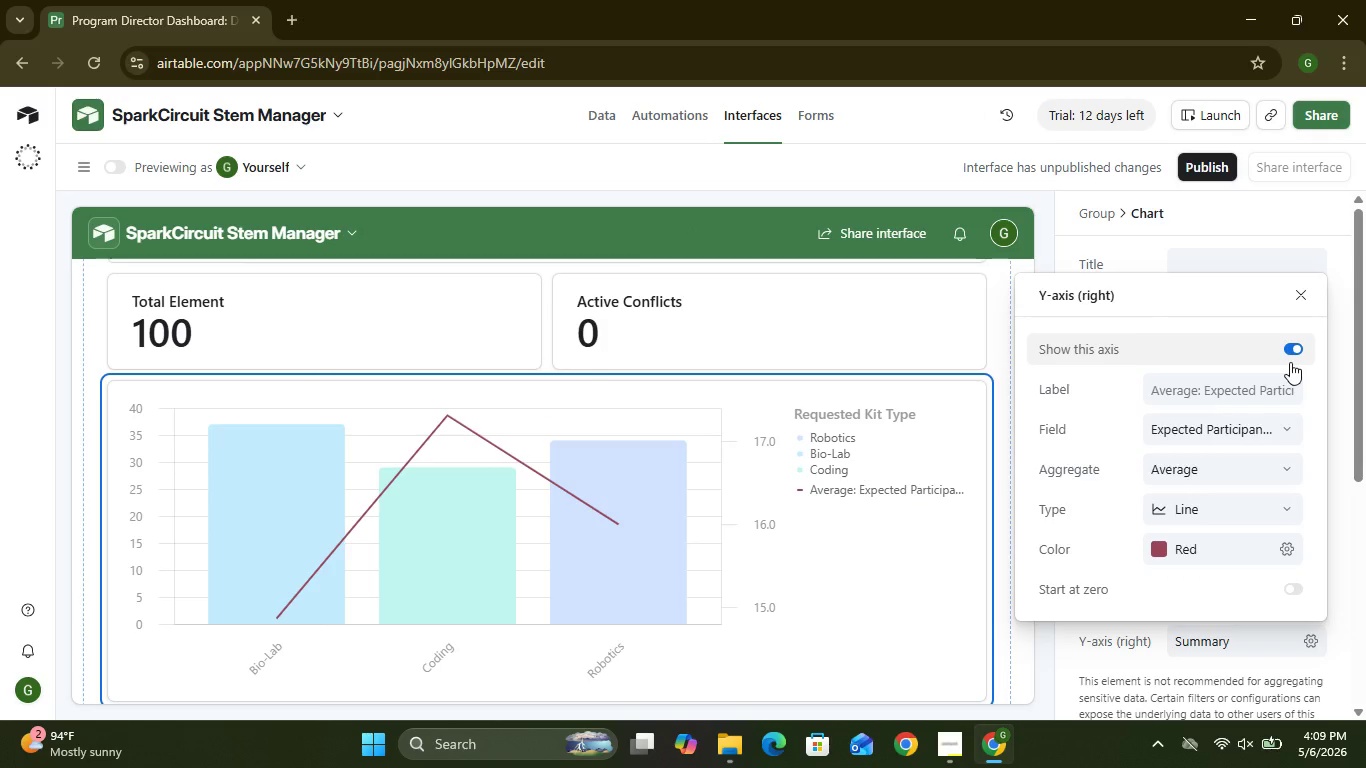 
left_click([1289, 345])
 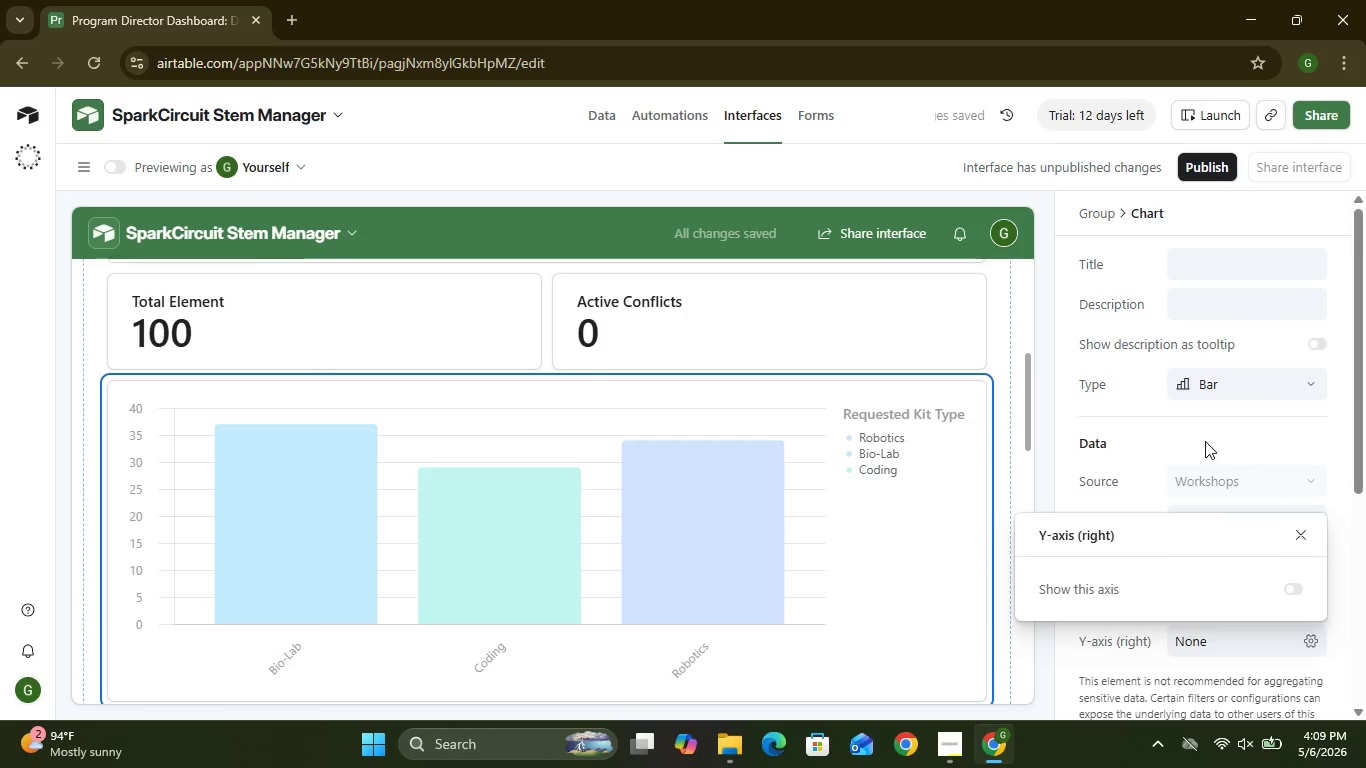 
wait(6.16)
 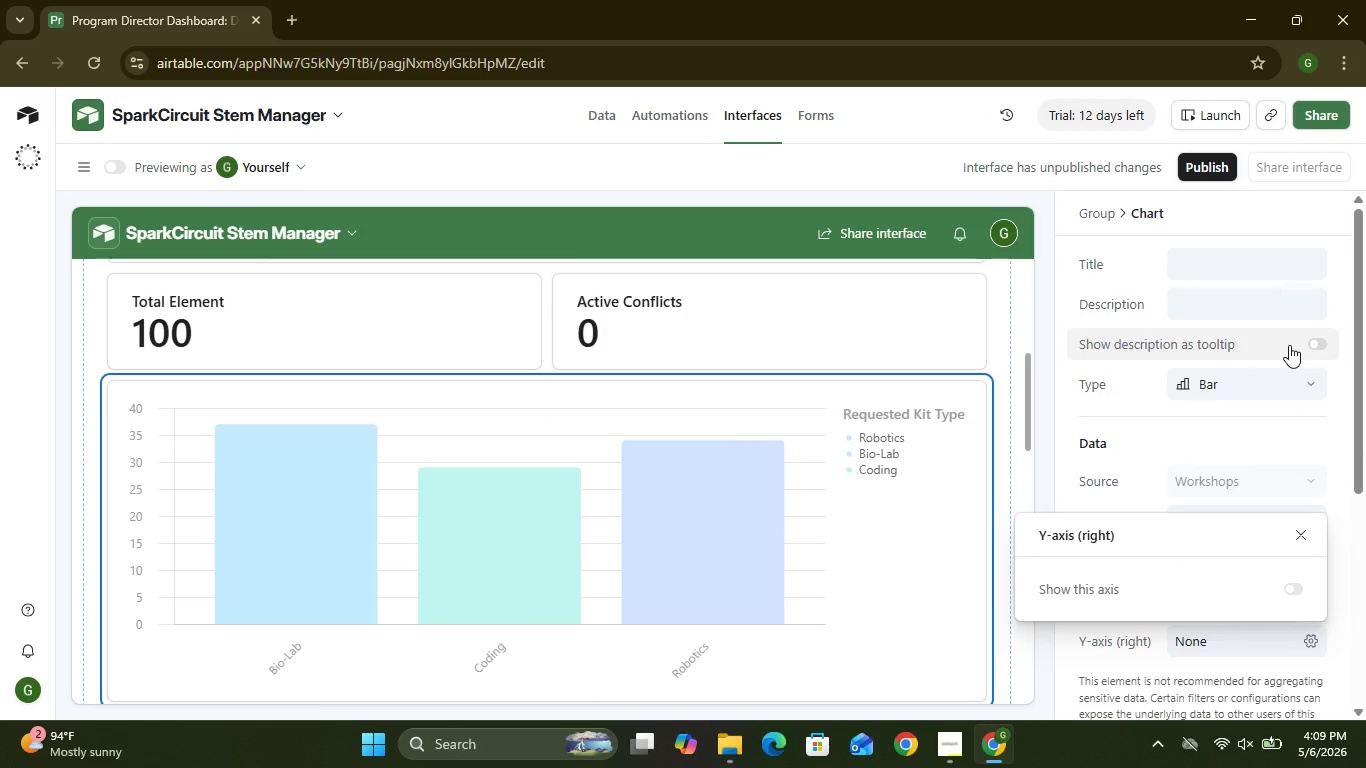 
left_click([1321, 435])
 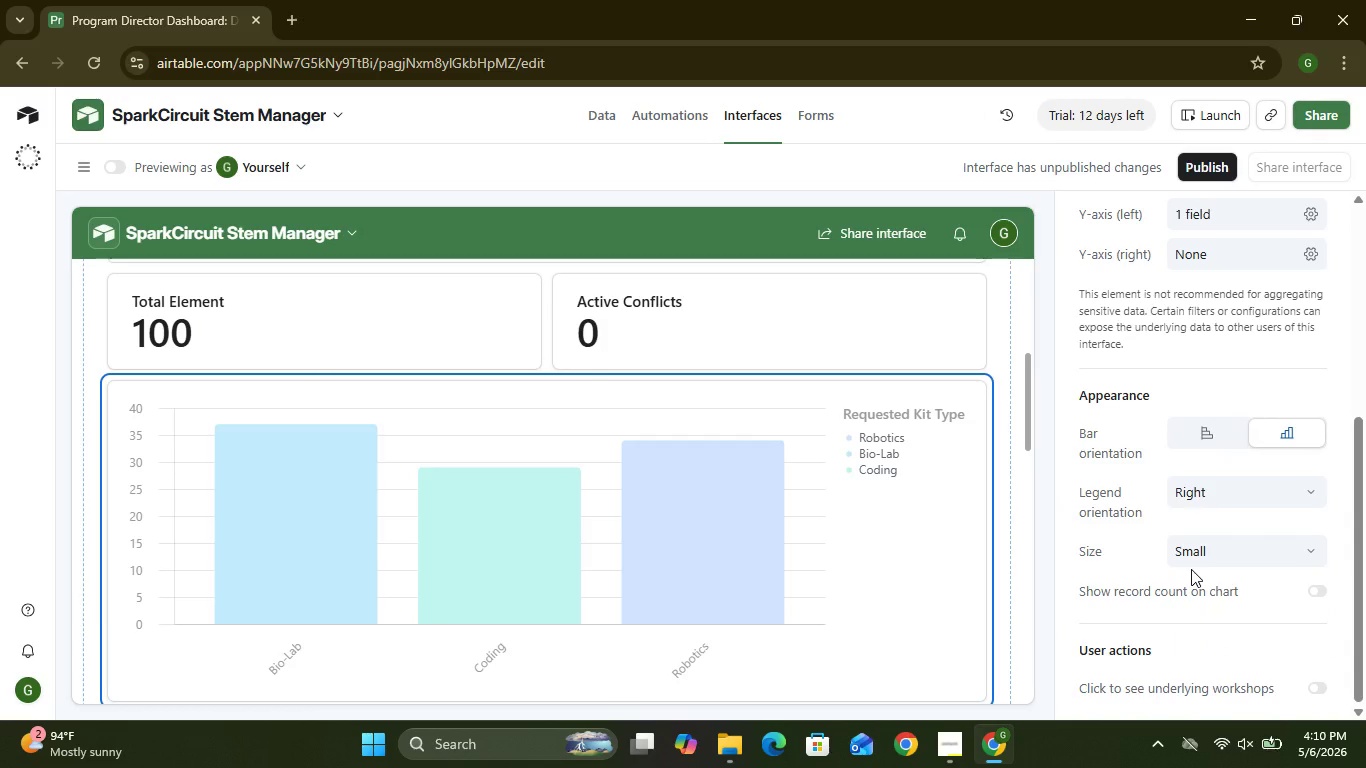 
wait(11.41)
 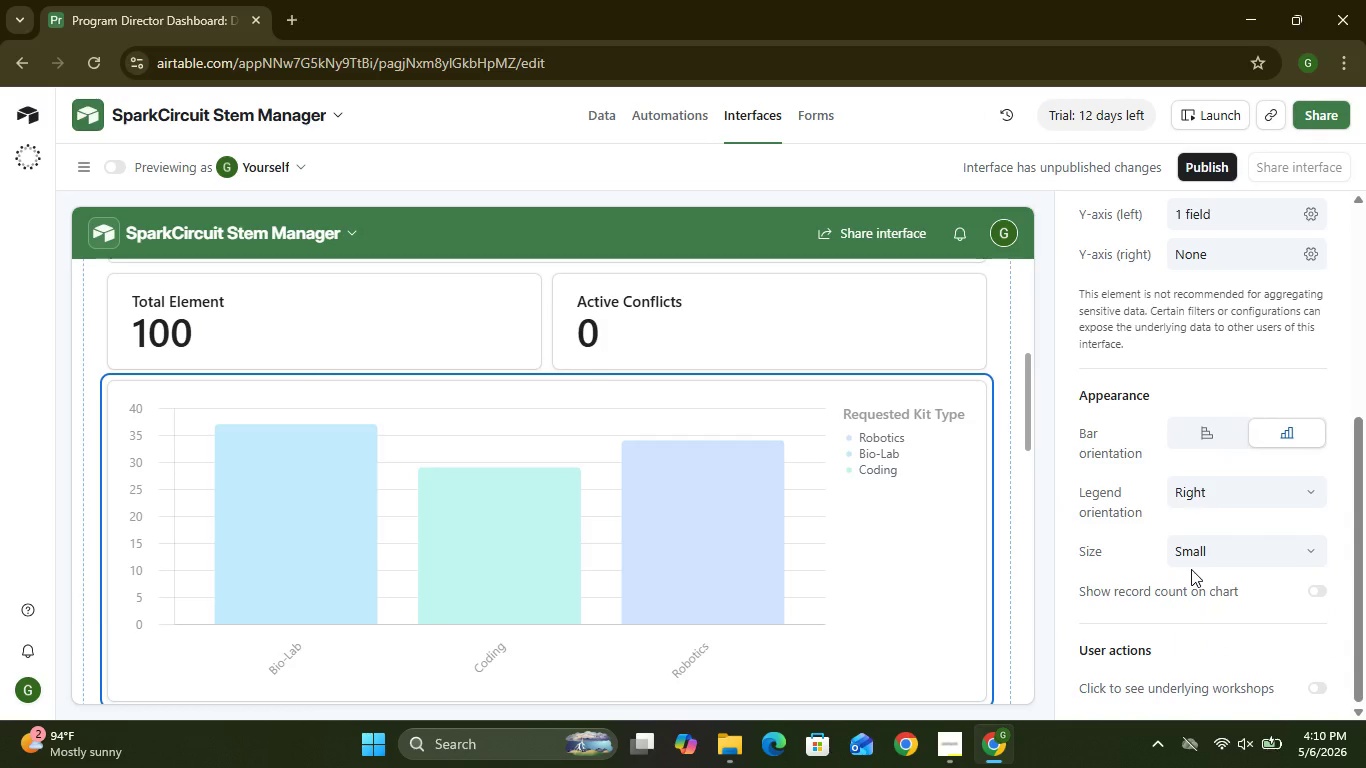 
left_click([1210, 258])
 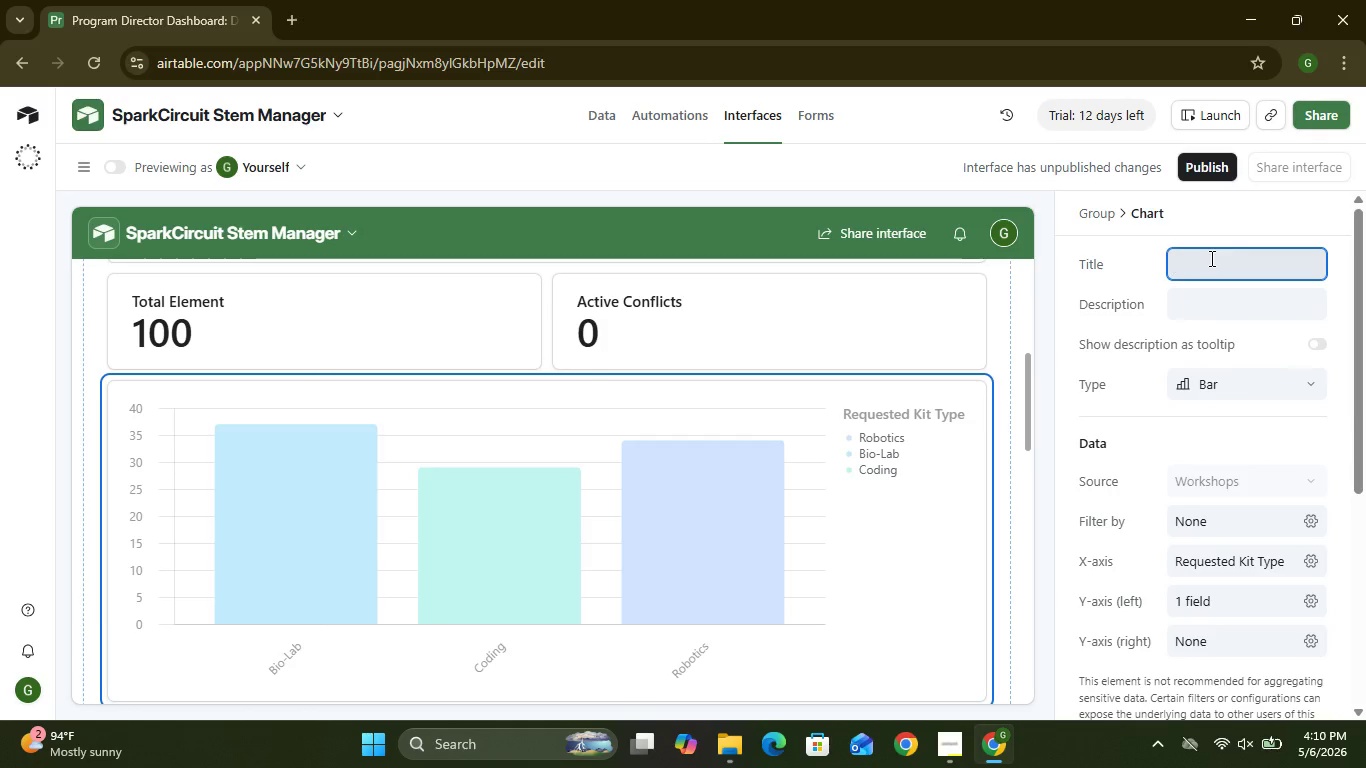 
wait(5.09)
 